 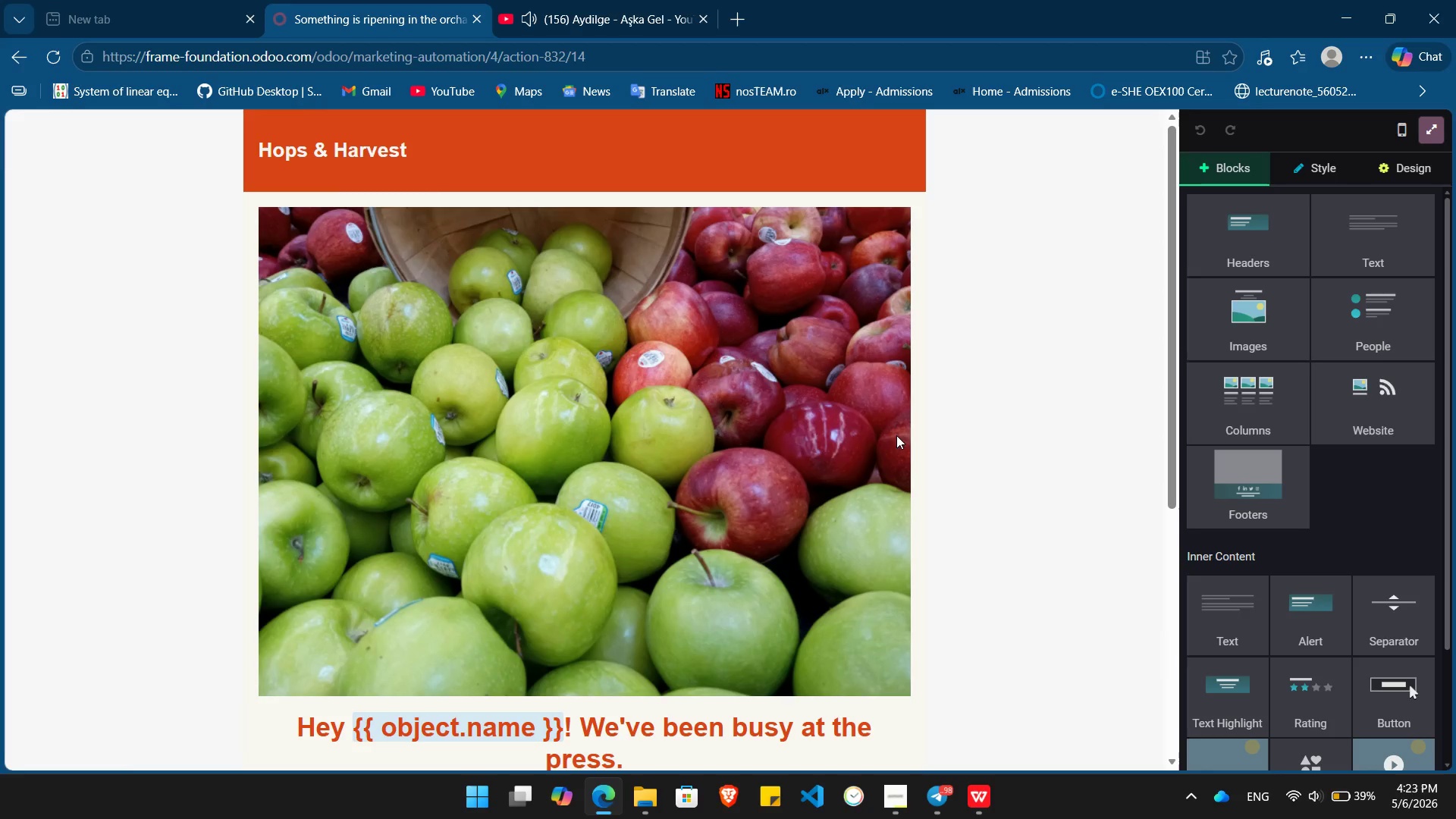 
key(PrintScreen)
 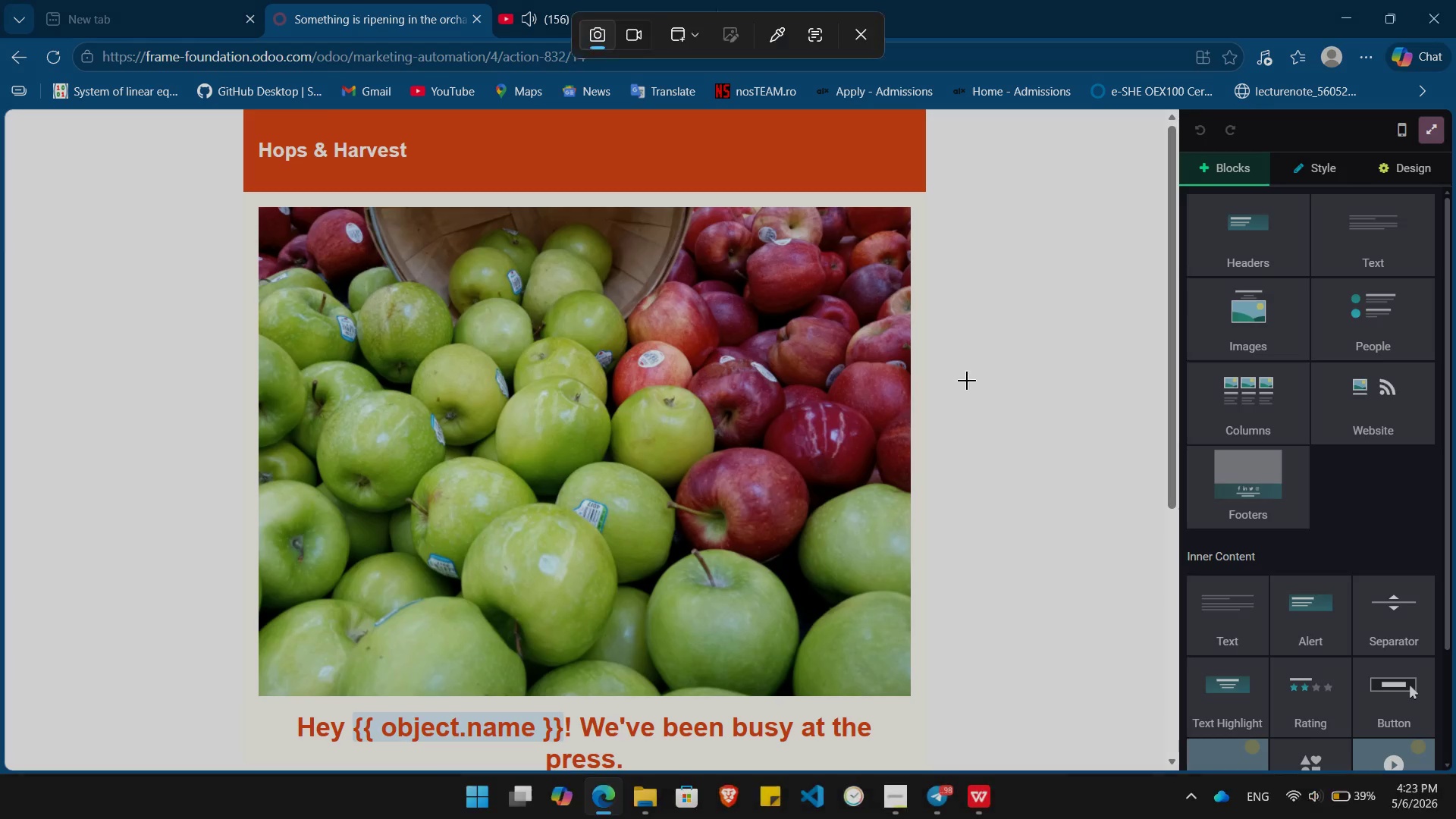 
left_click([967, 381])
 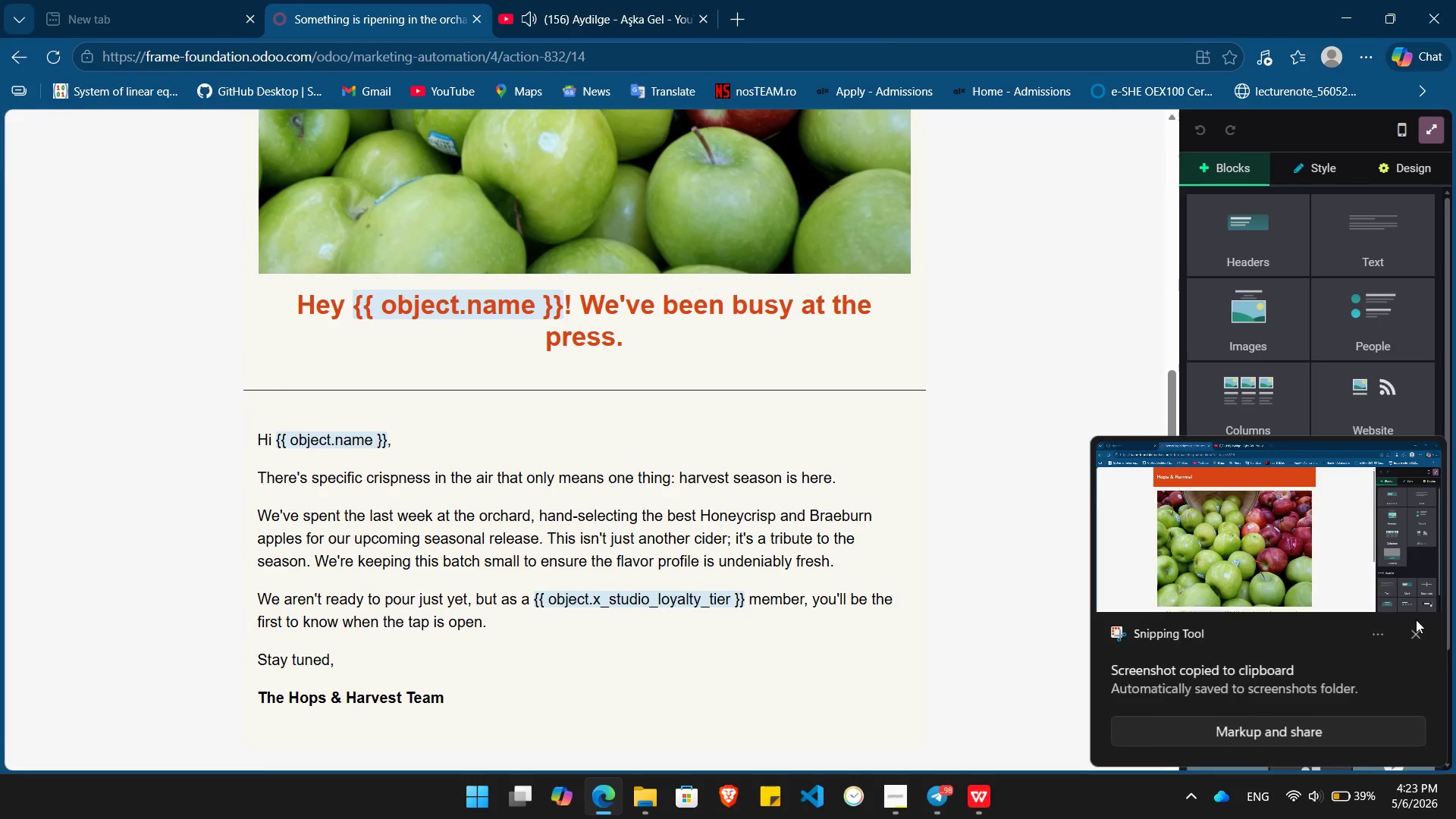 
left_click([1412, 627])
 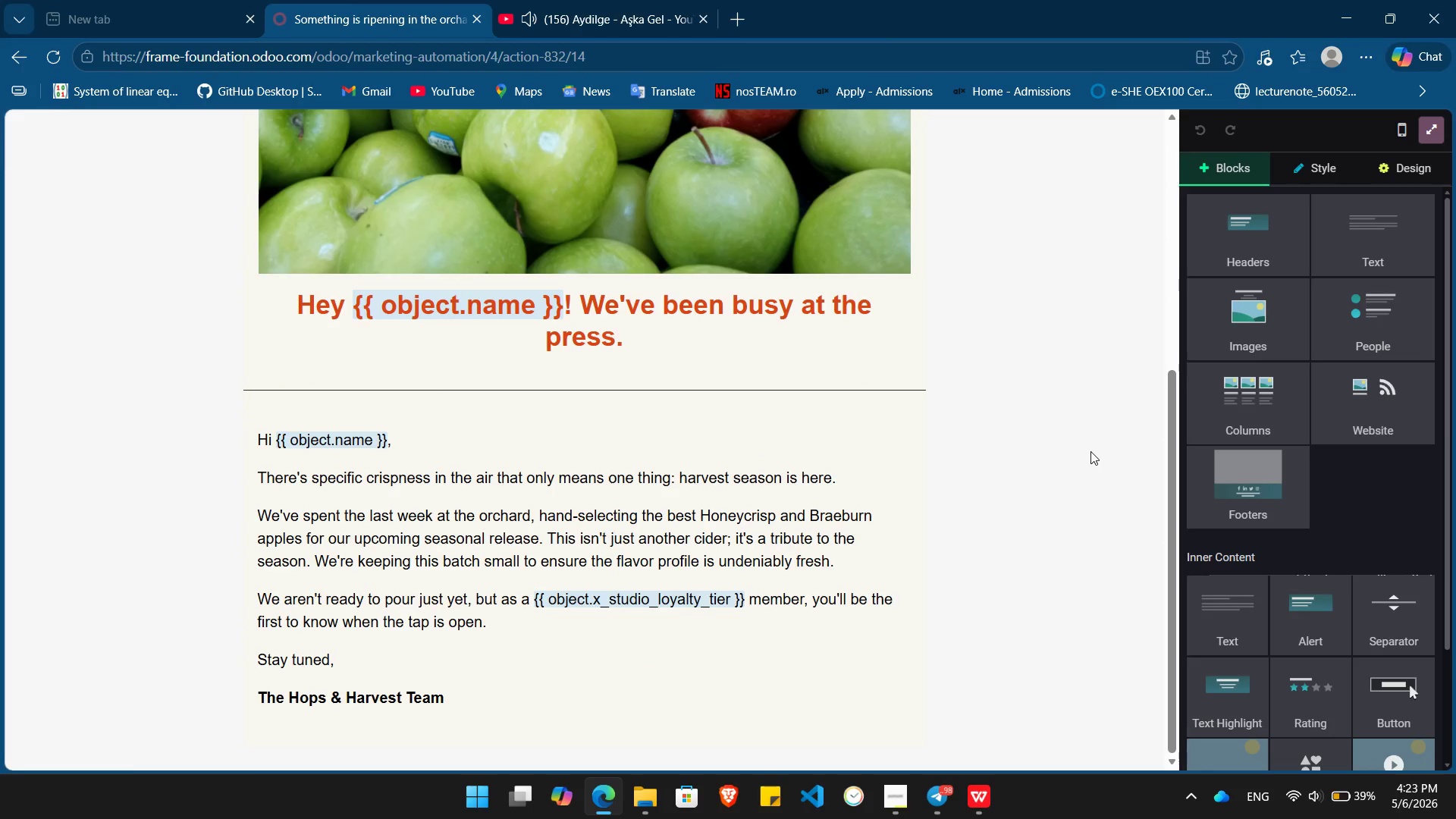 
key(Backspace)
 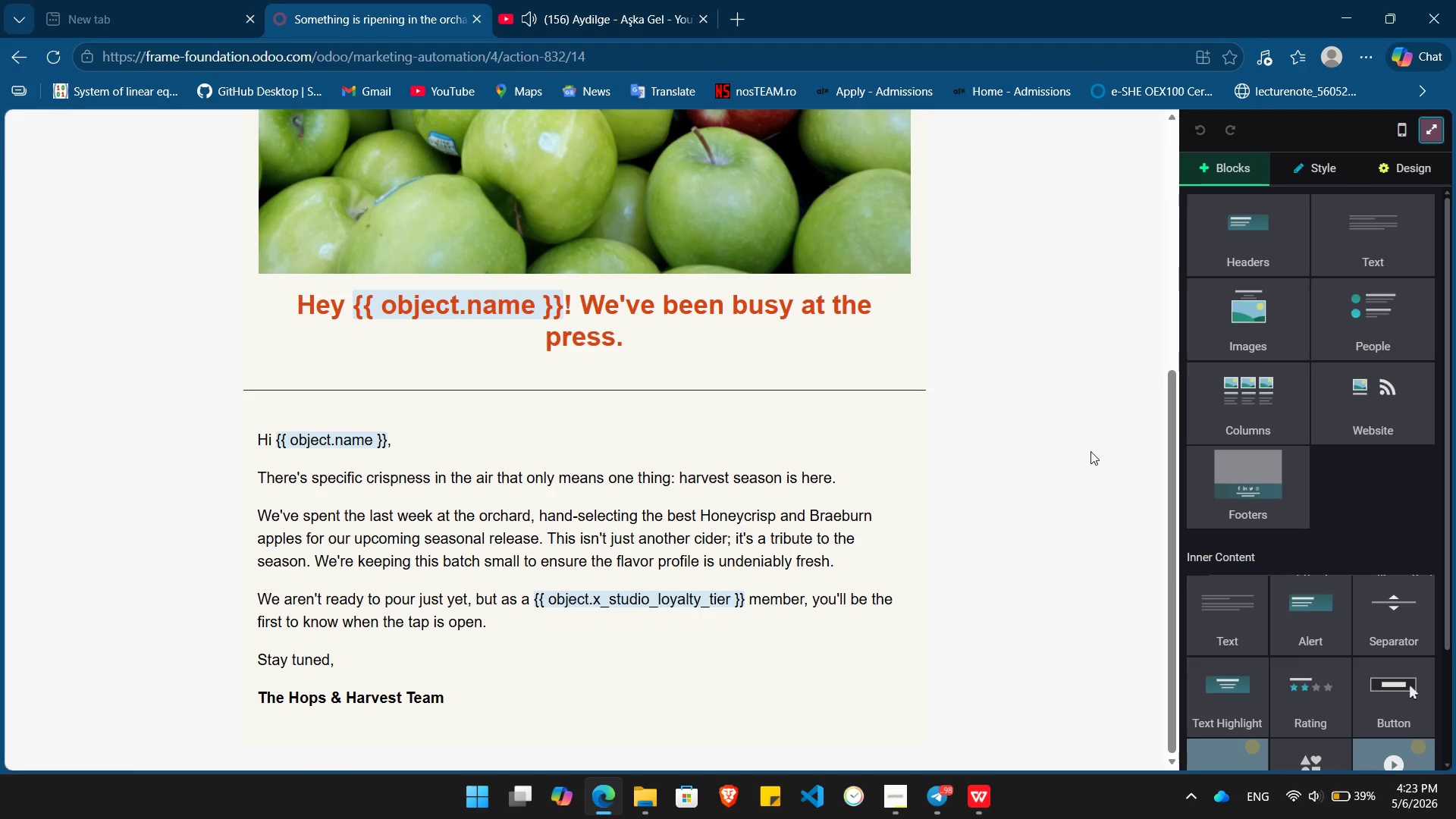 
key(PrintScreen)
 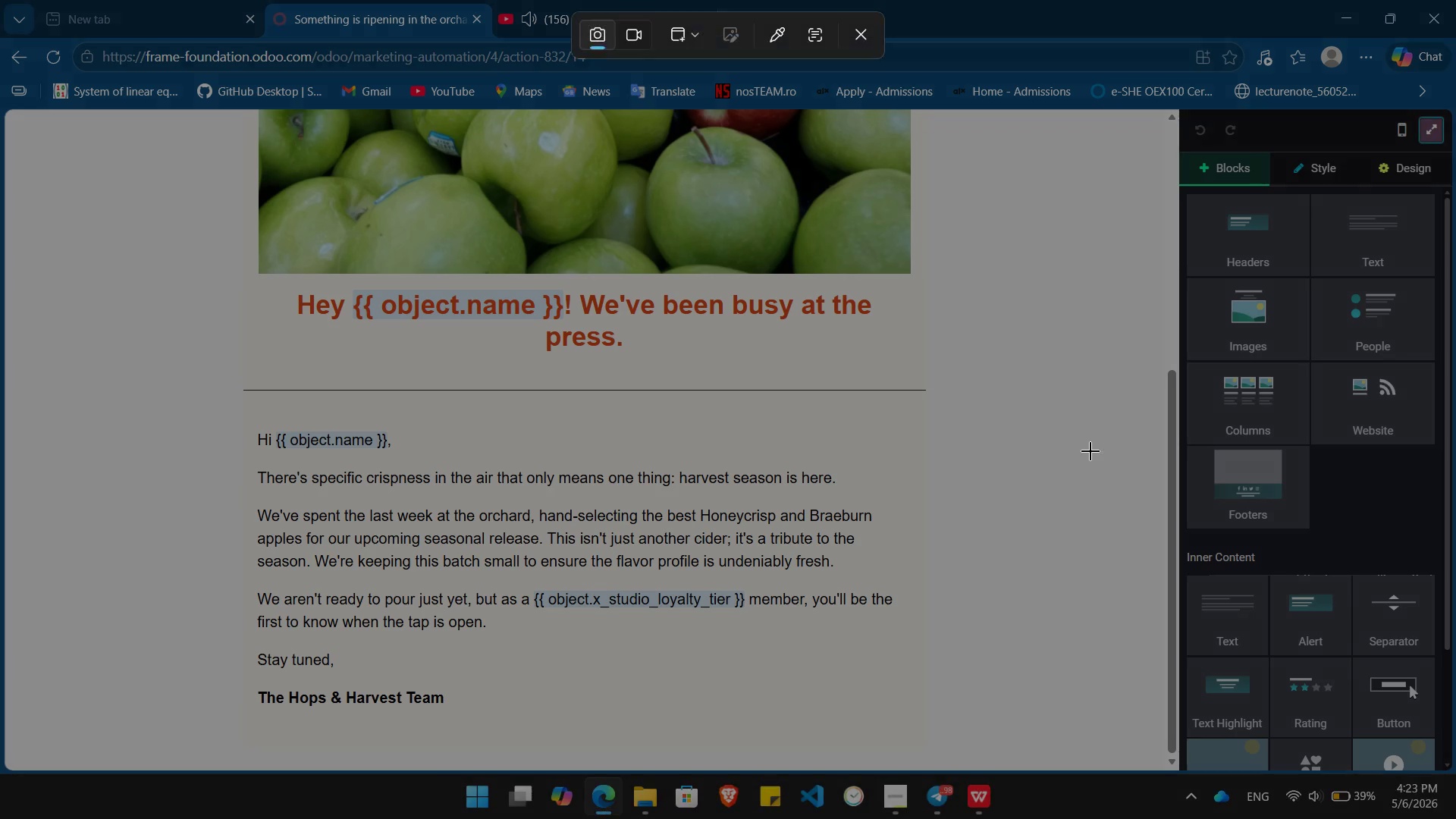 
left_click([1090, 451])
 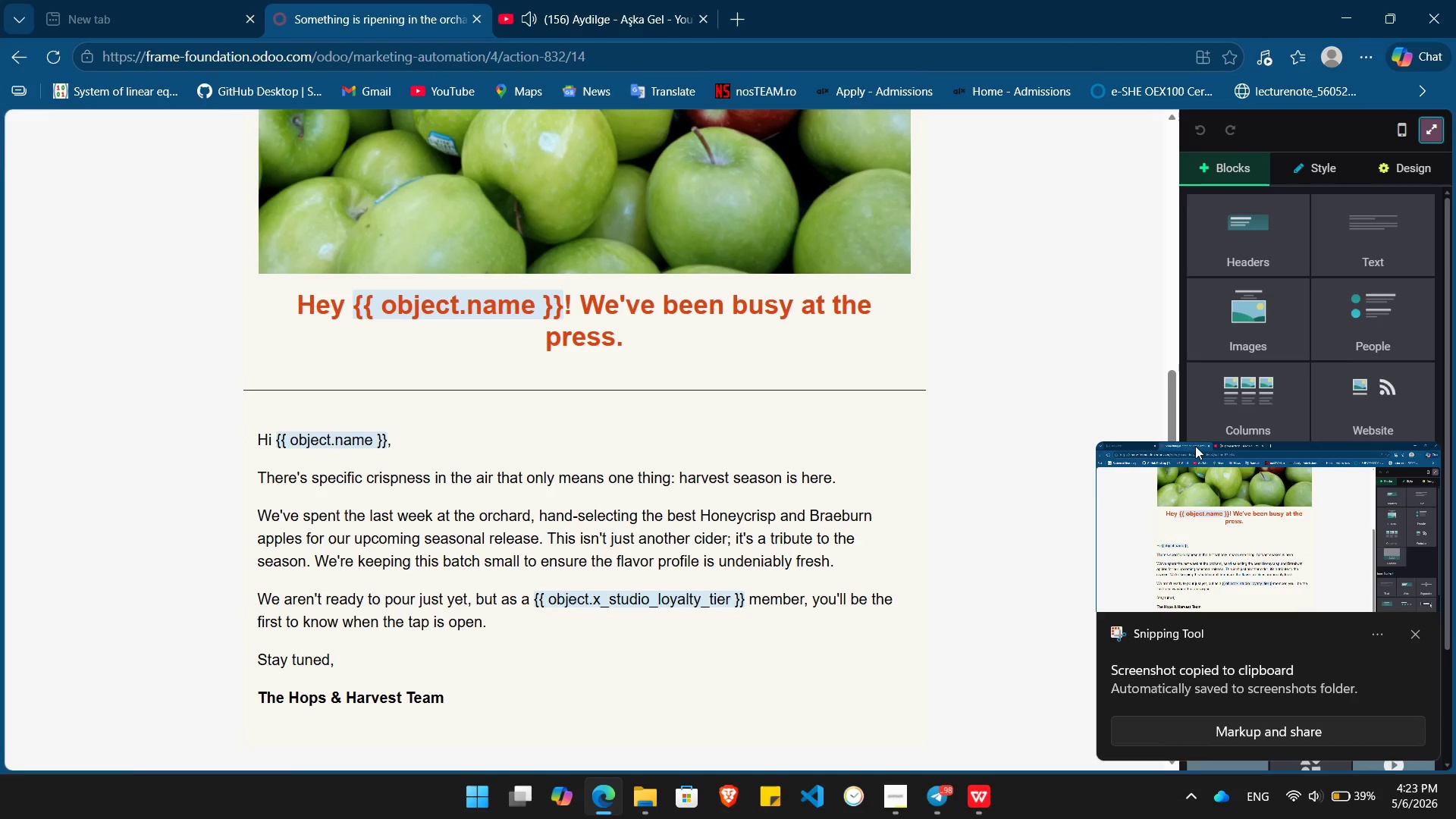 
wait(7.84)
 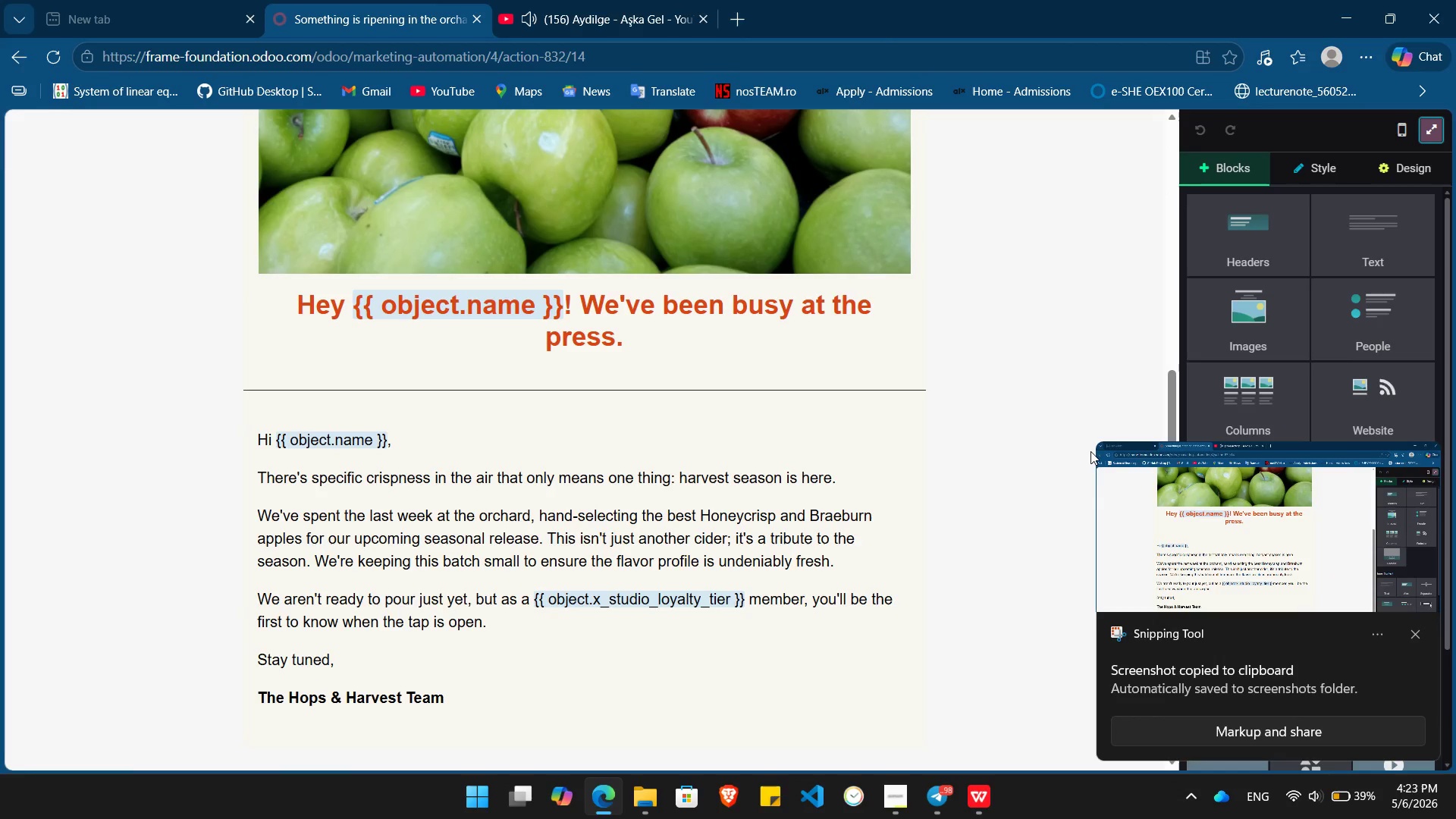 
left_click([1398, 126])
 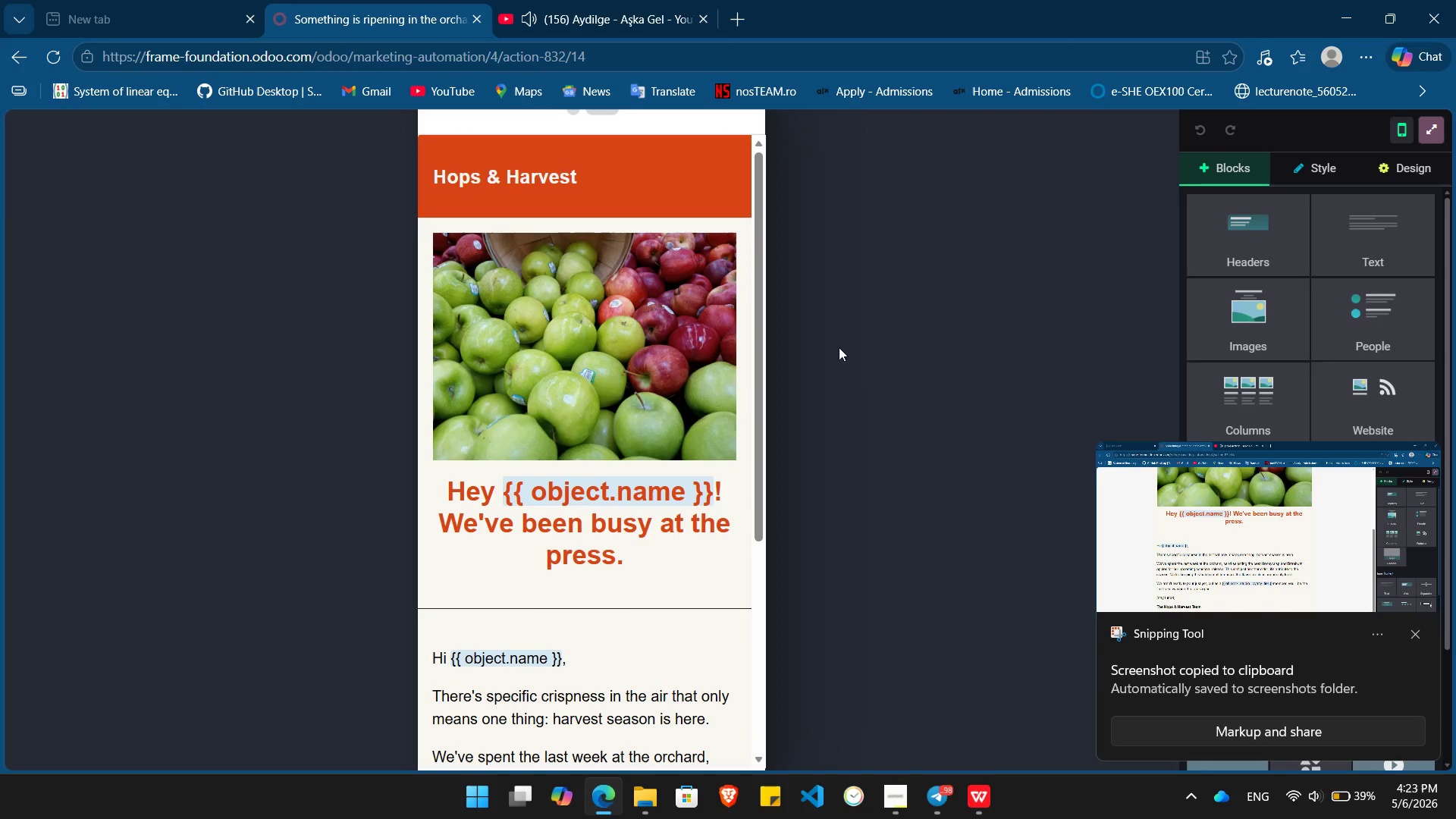 
left_click([895, 388])
 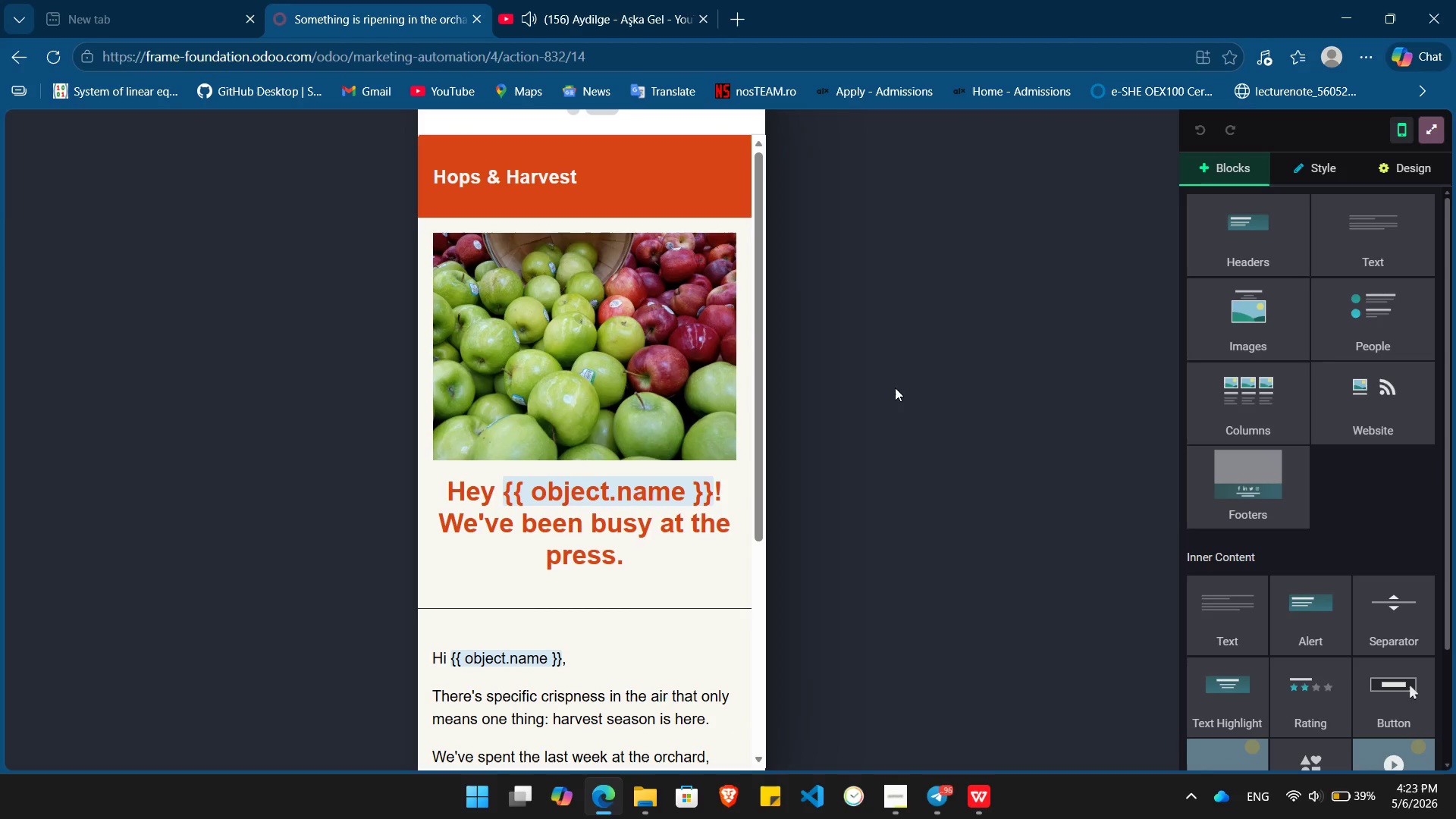 
key(PrintScreen)
 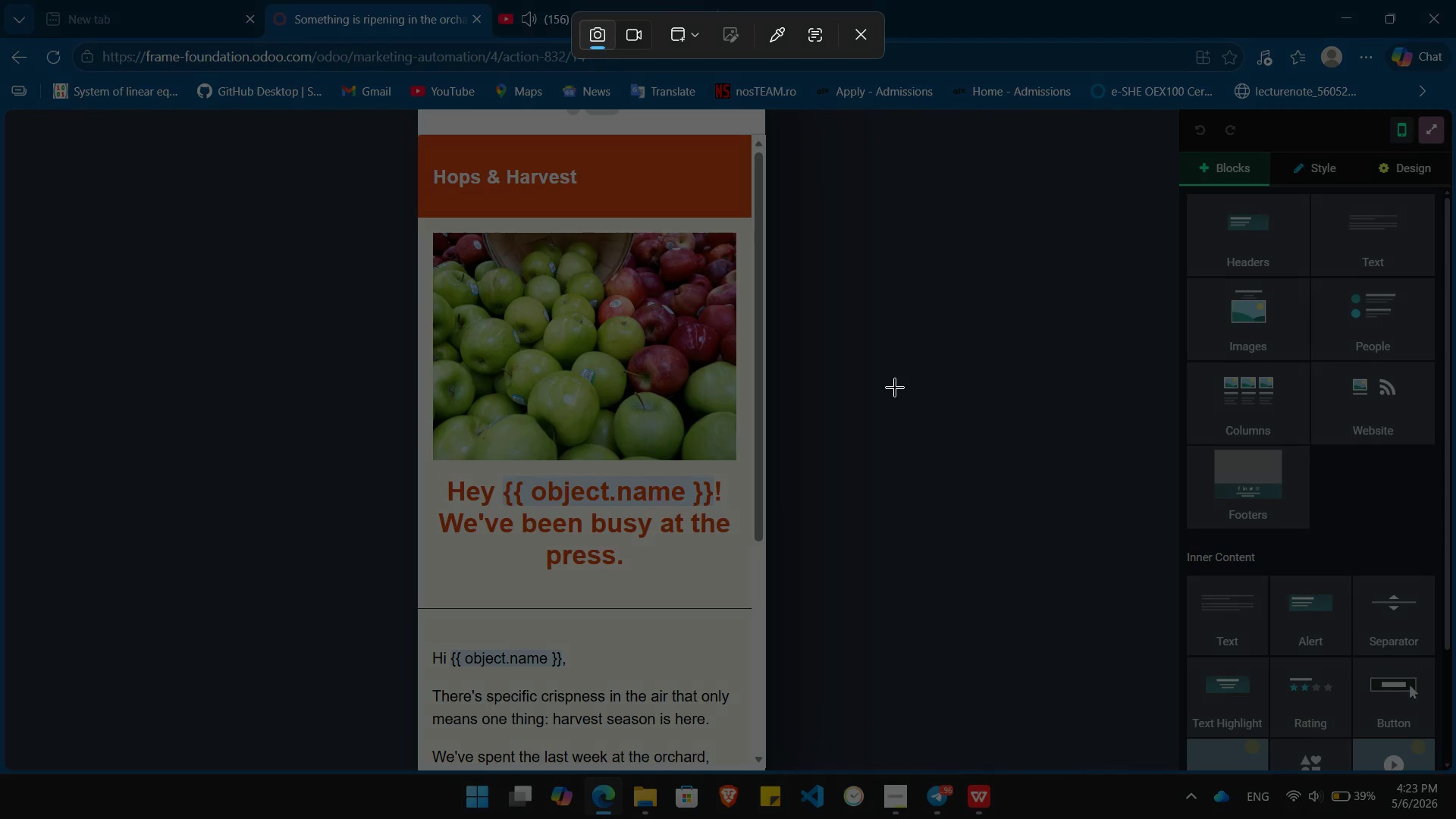 
left_click([895, 388])
 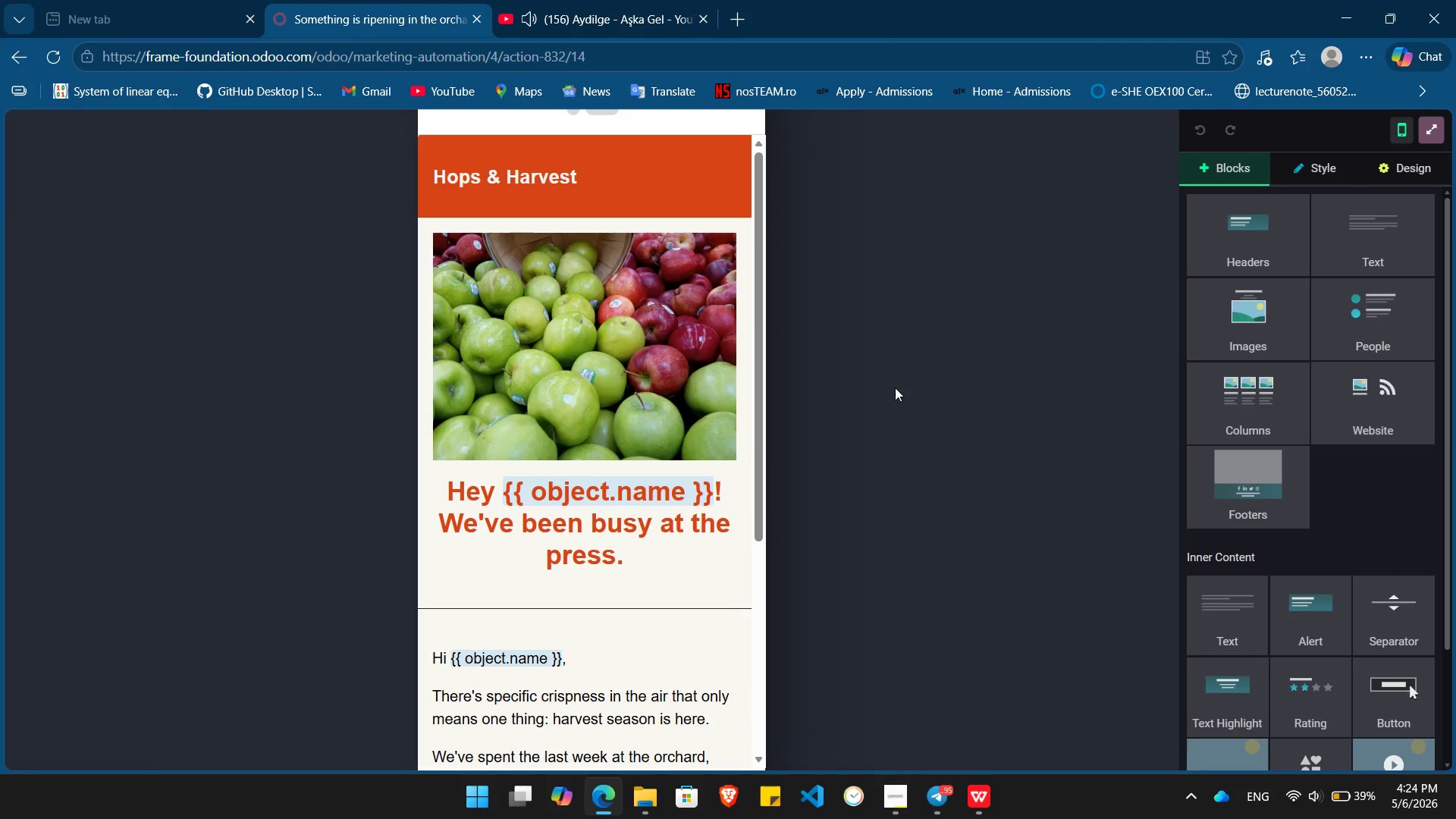 
wait(16.47)
 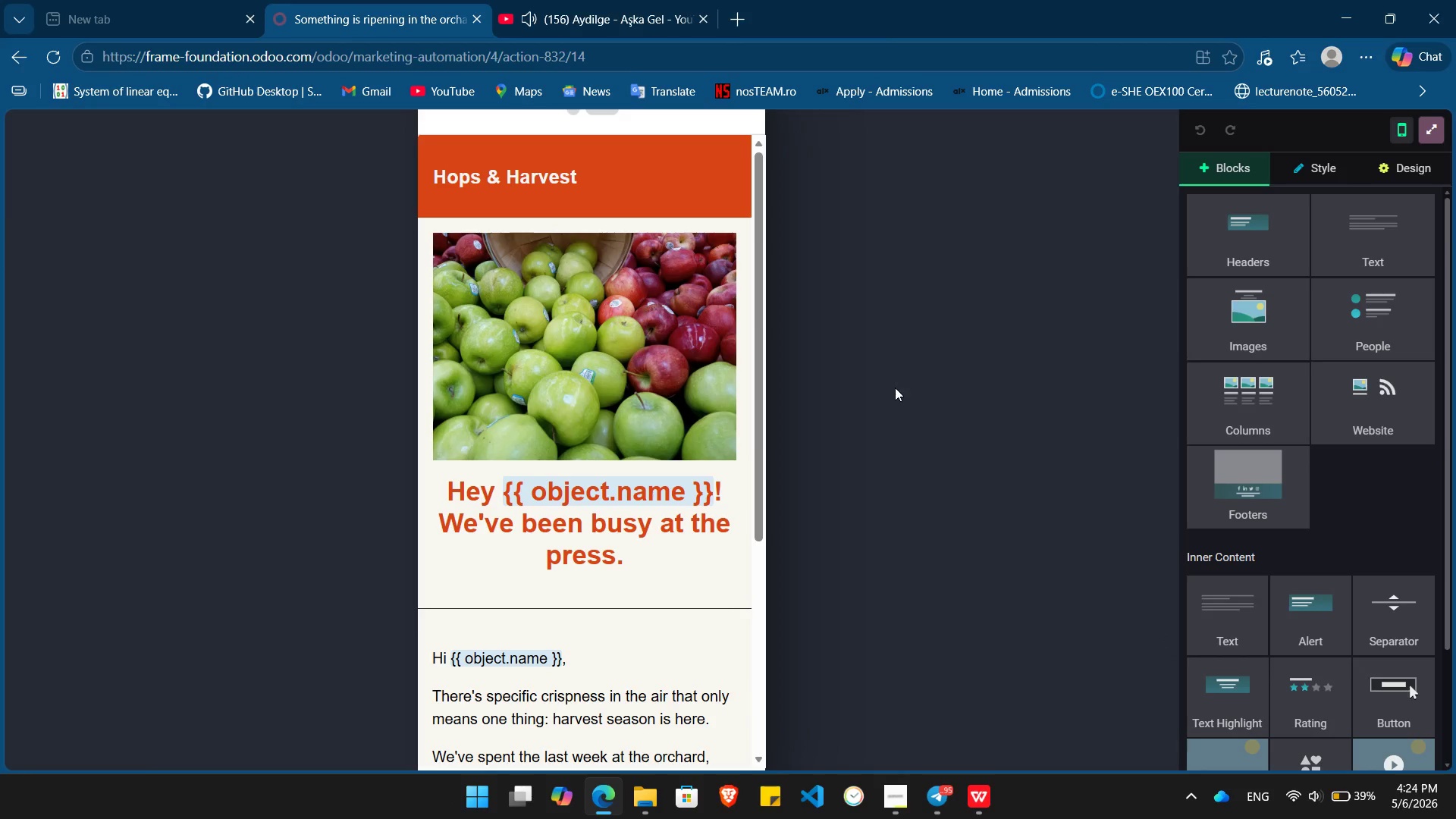 
left_click([1425, 131])
 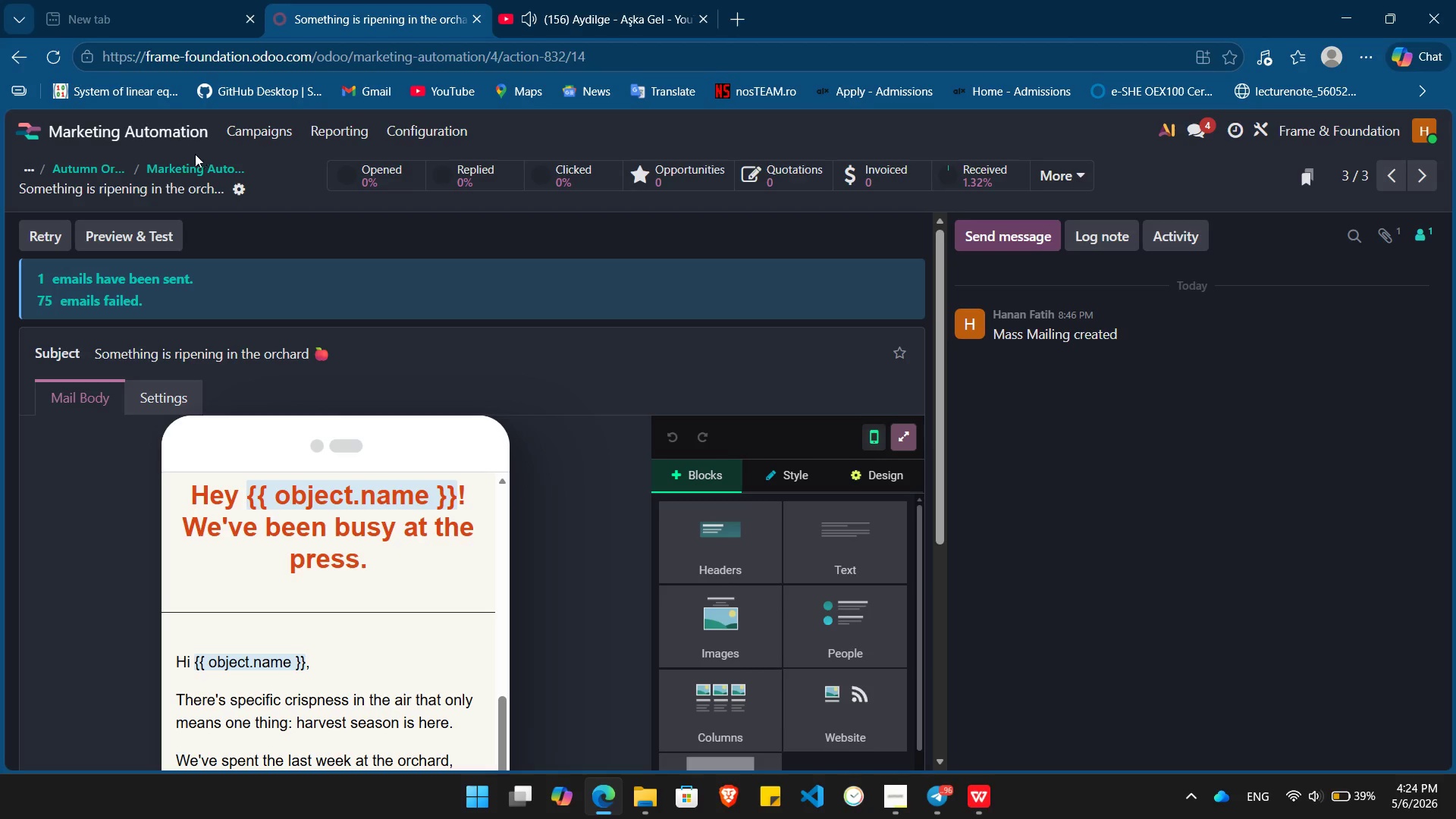 
left_click([180, 167])
 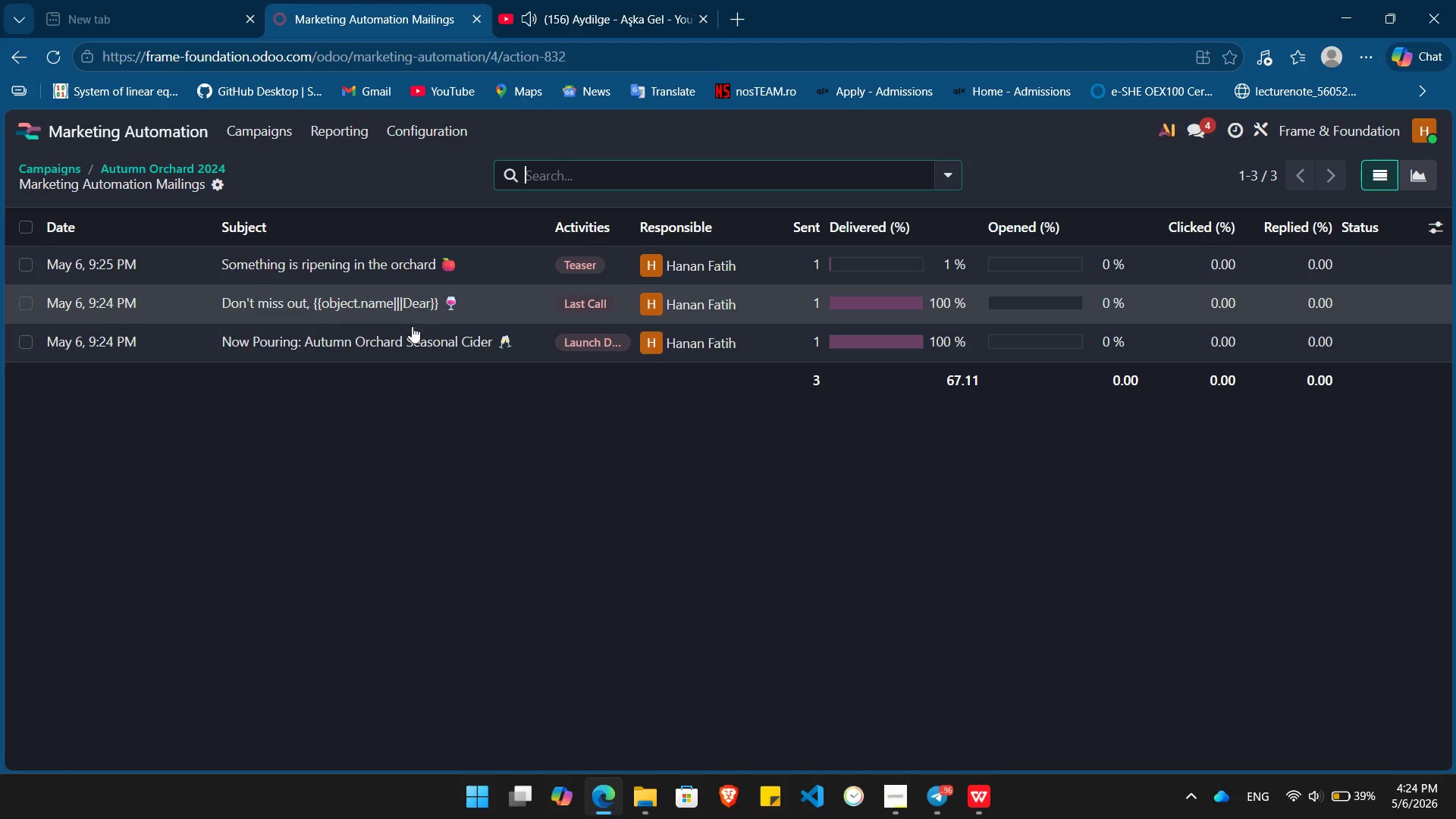 
left_click([398, 347])
 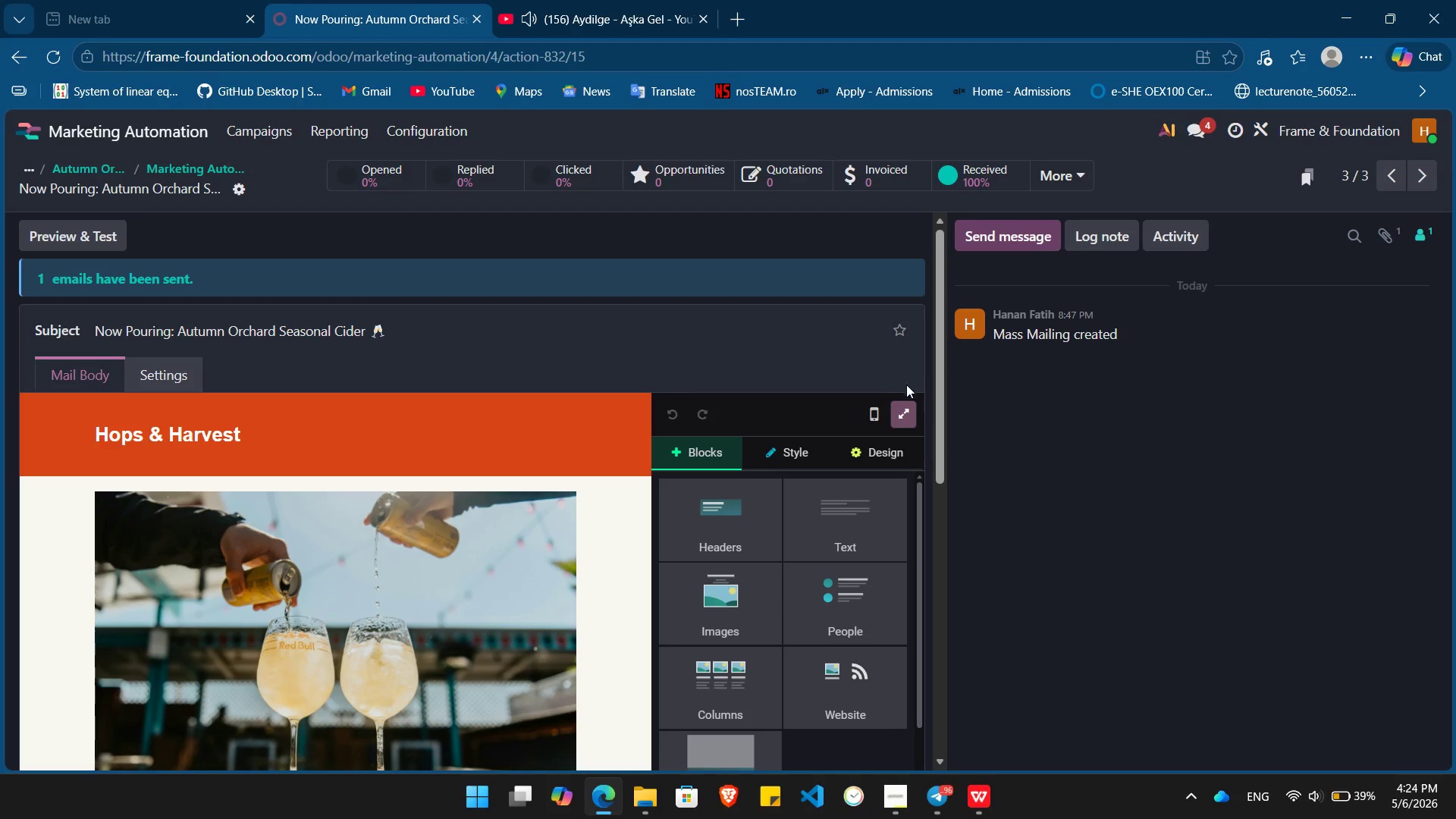 
left_click([907, 406])
 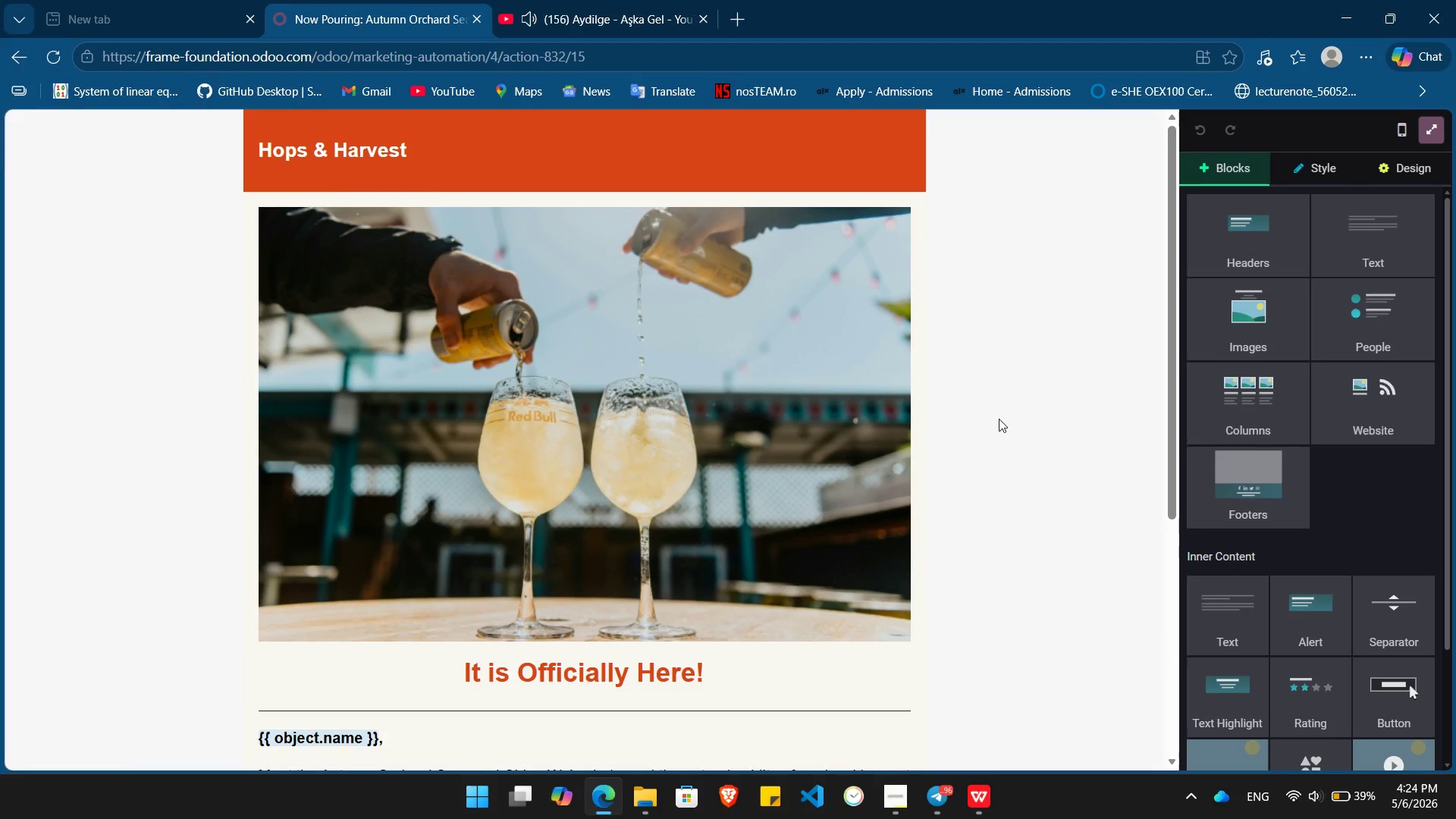 
key(PrintScreen)
 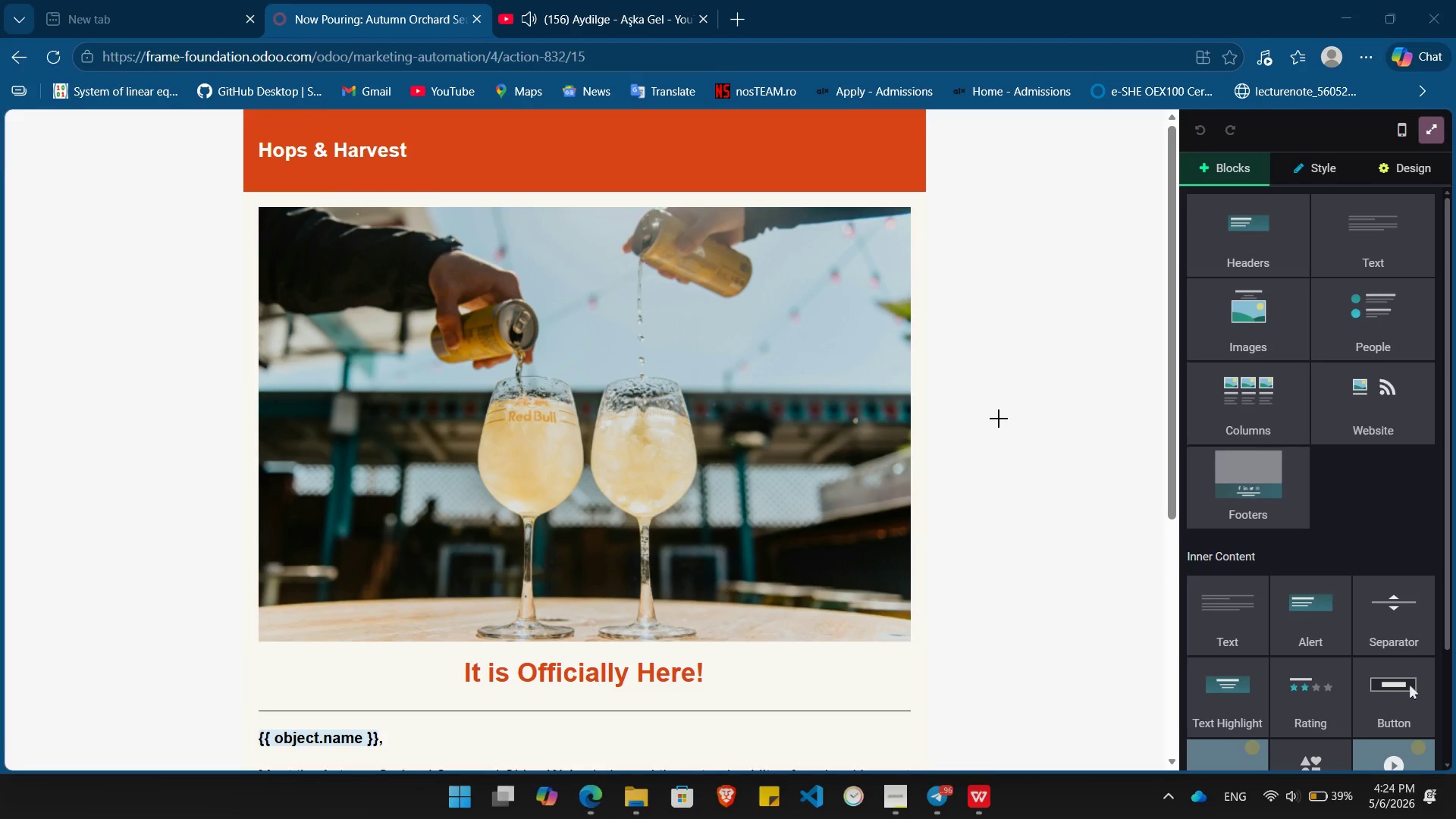 
left_click([999, 419])
 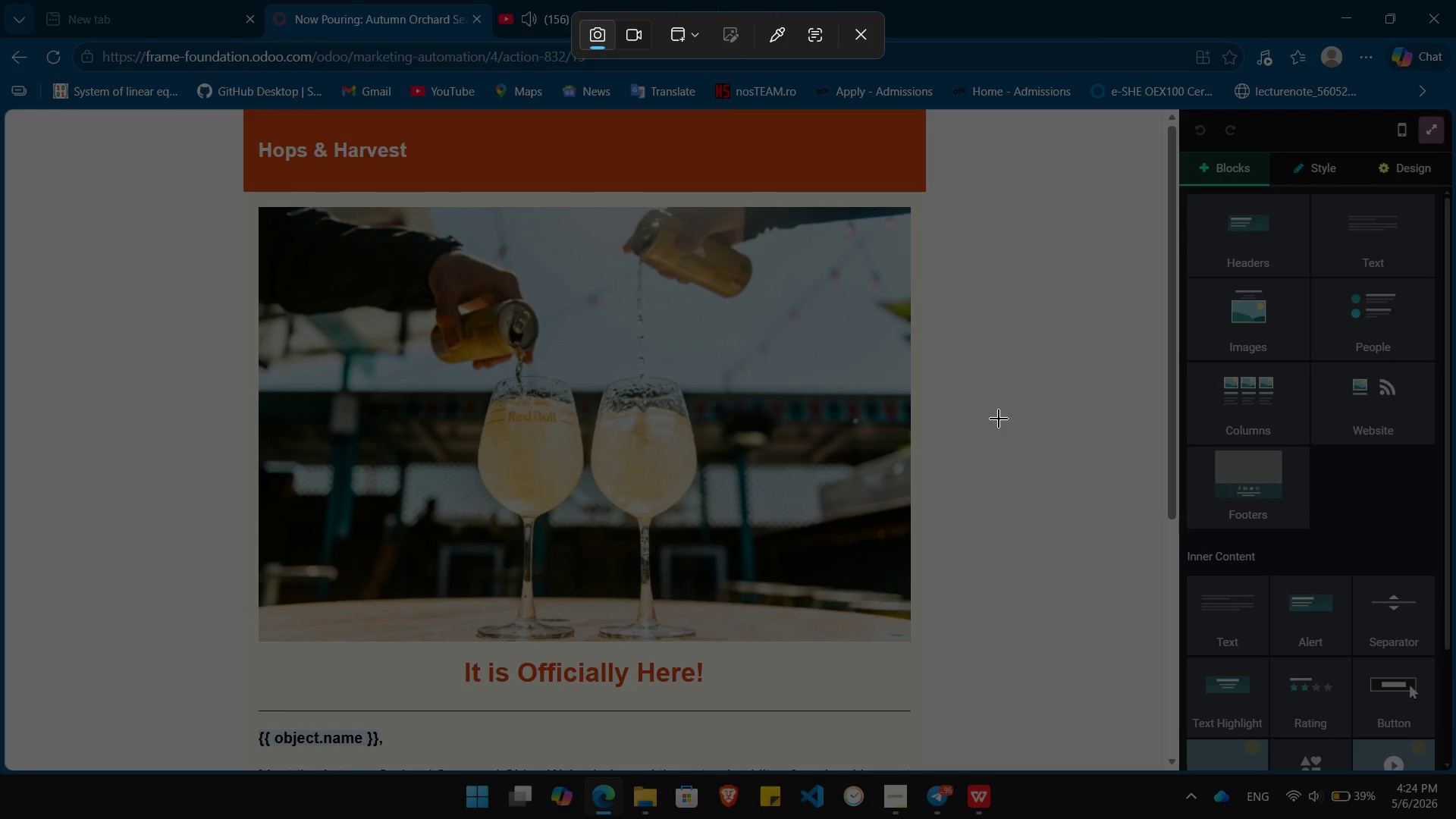 
left_click([999, 419])
 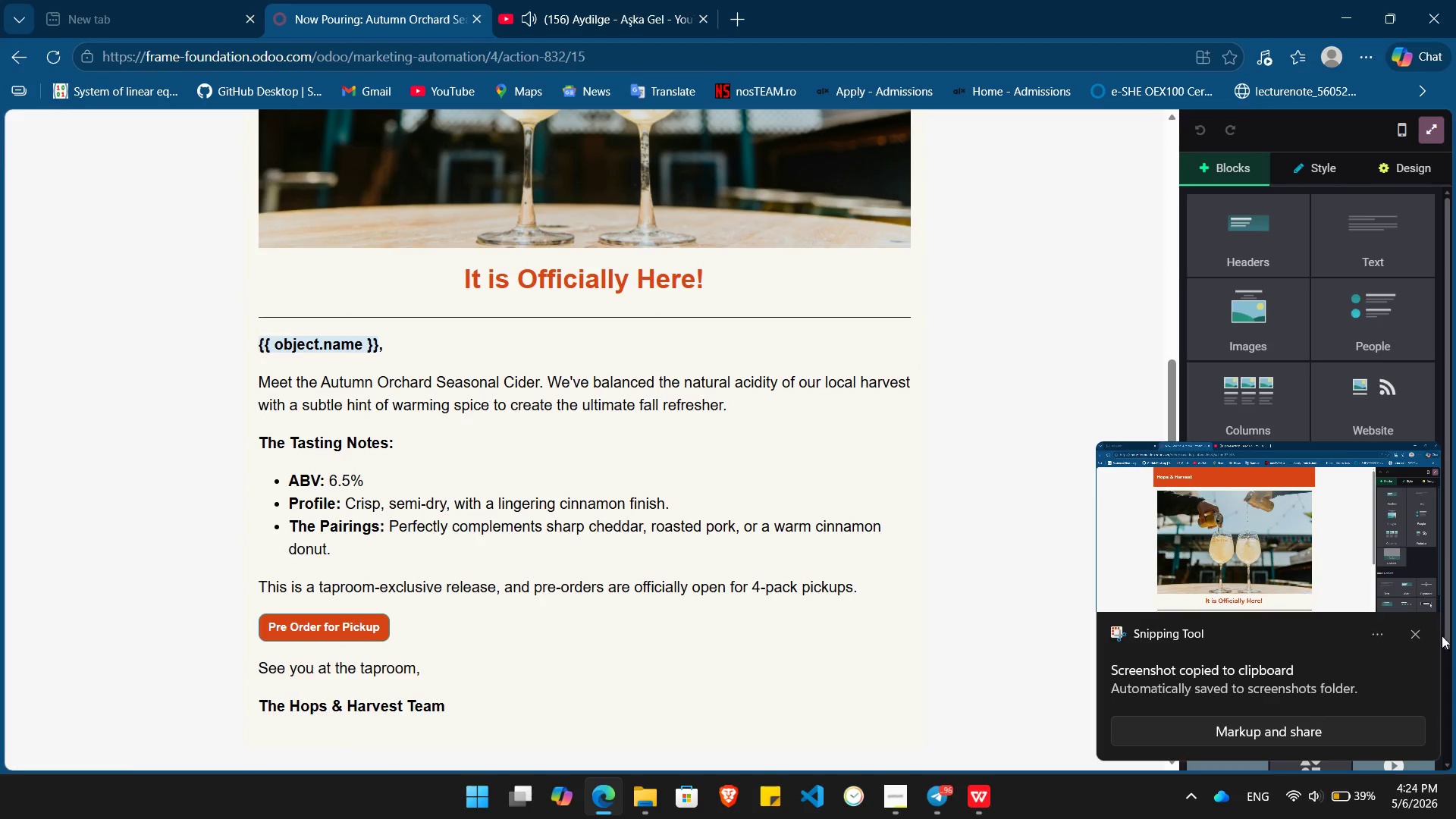 
left_click([1414, 635])
 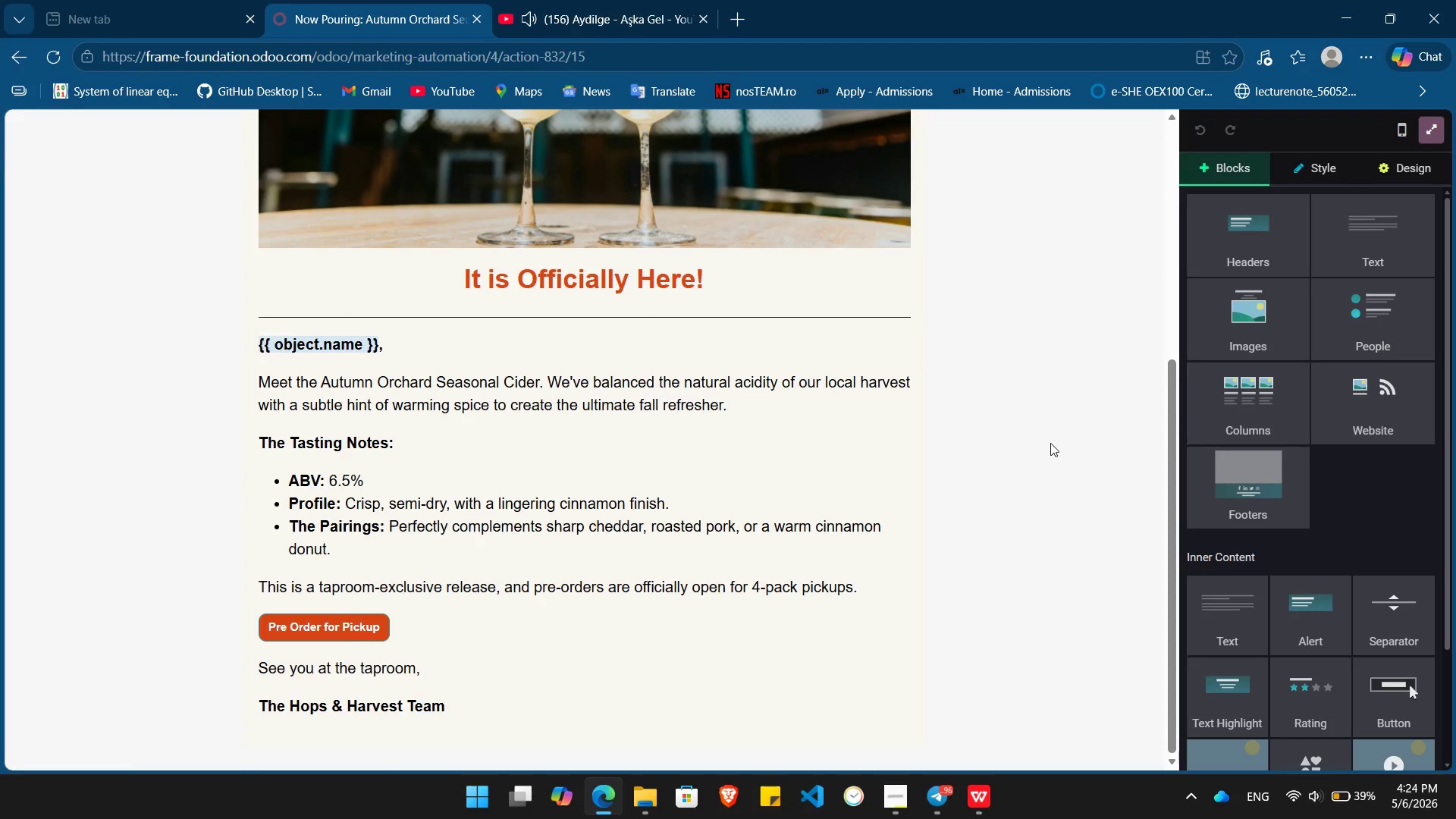 
key(PrintScreen)
 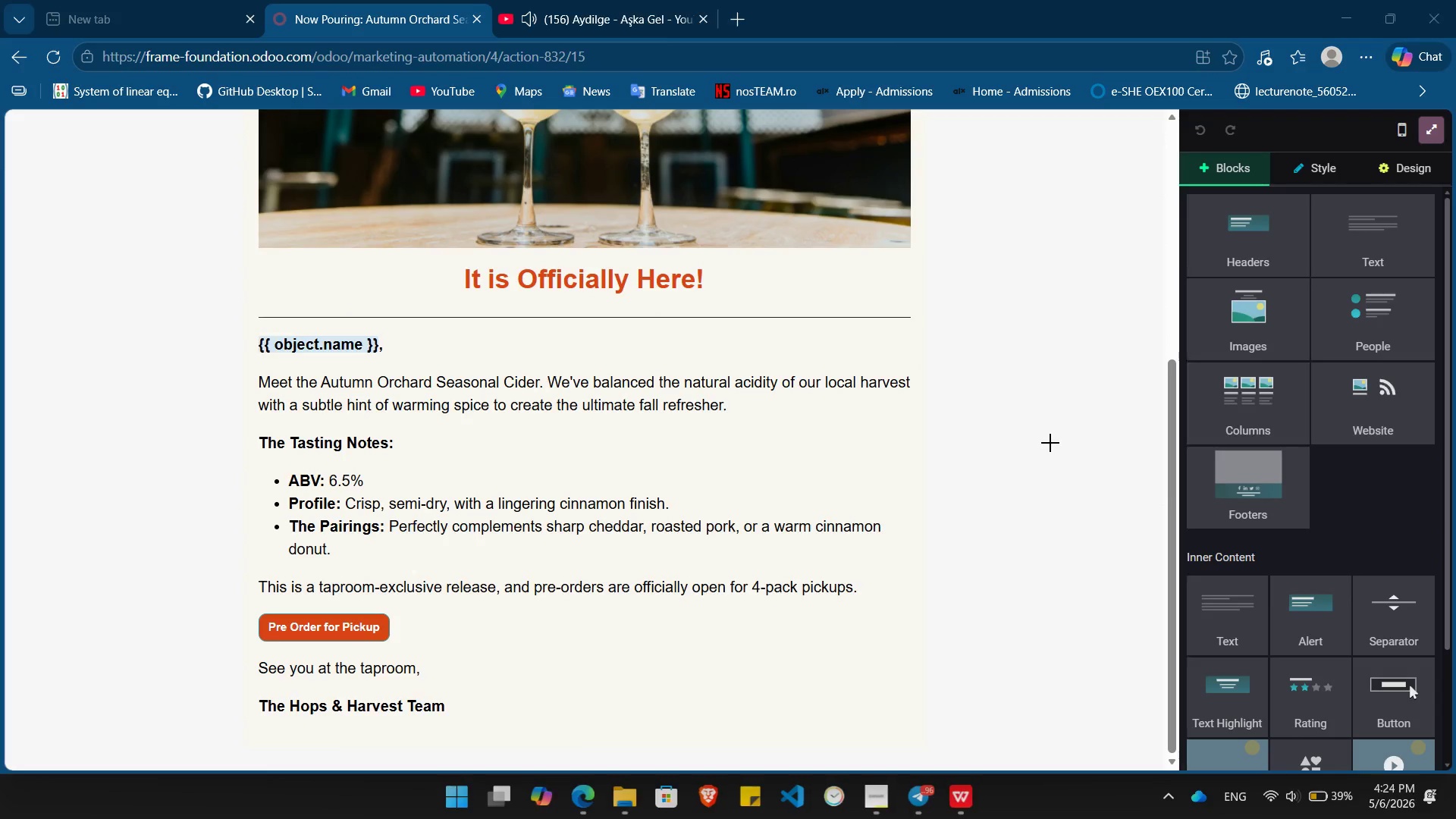 
left_click([1050, 443])
 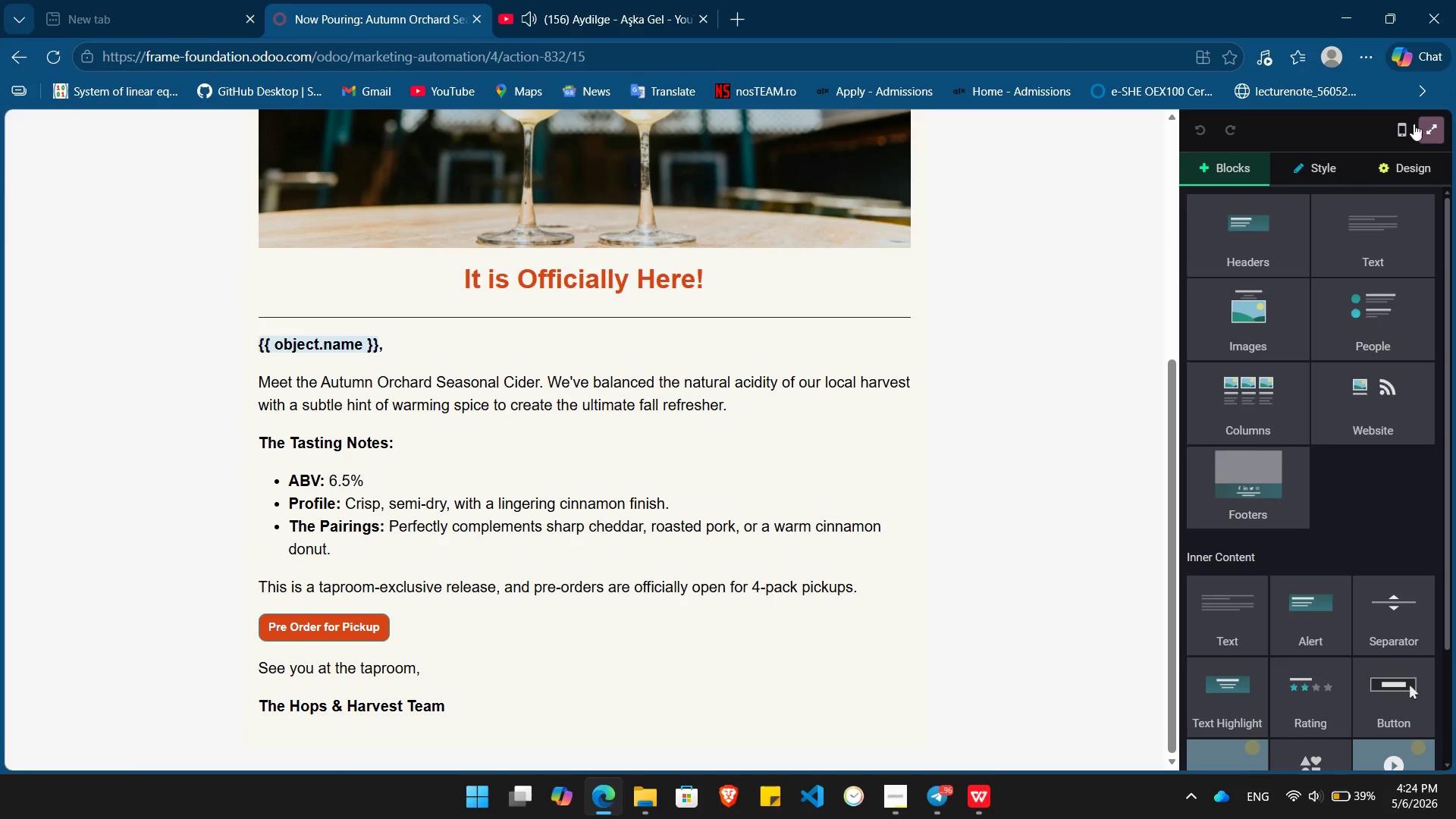 
left_click([1404, 130])
 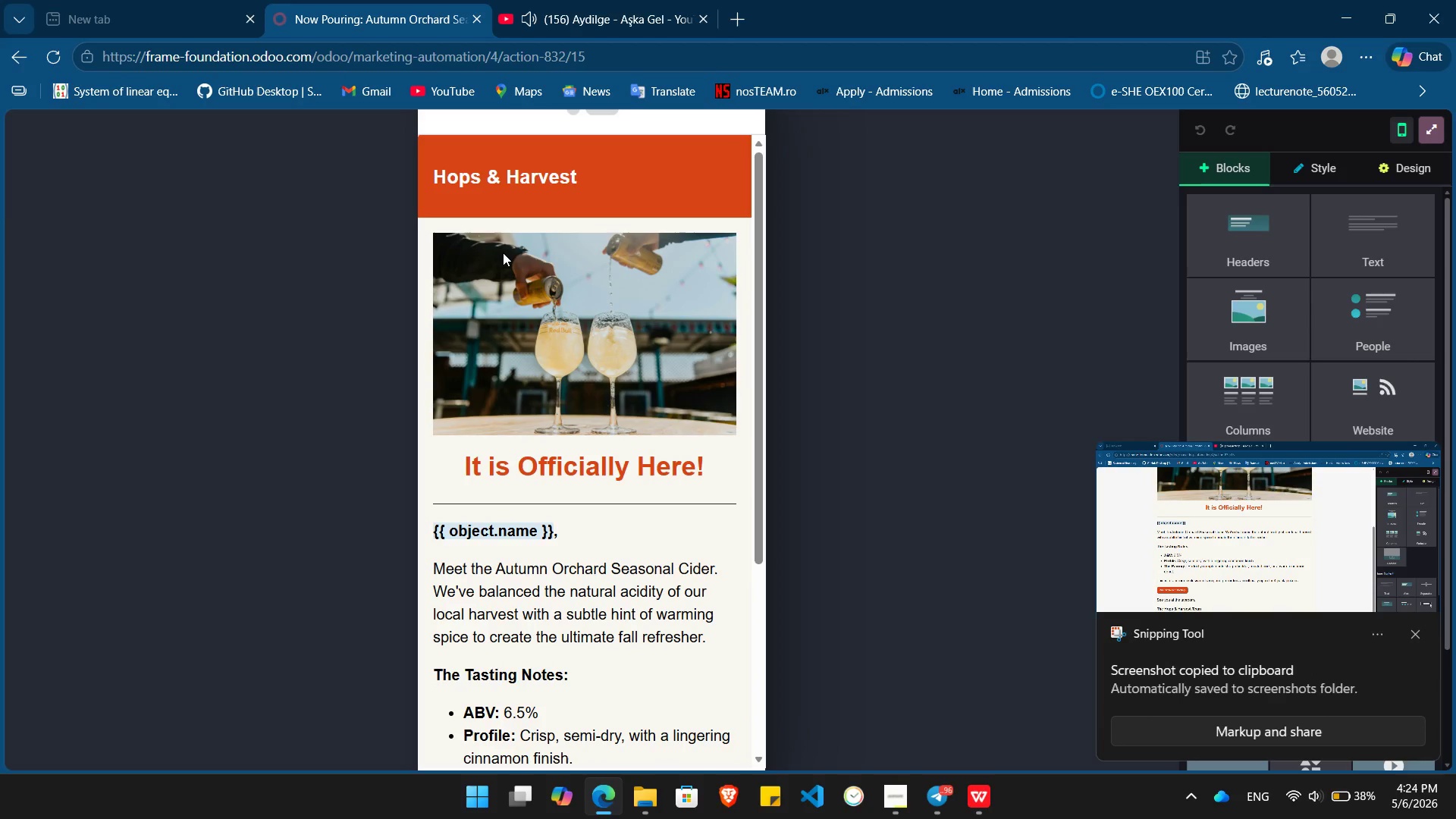 
wait(9.17)
 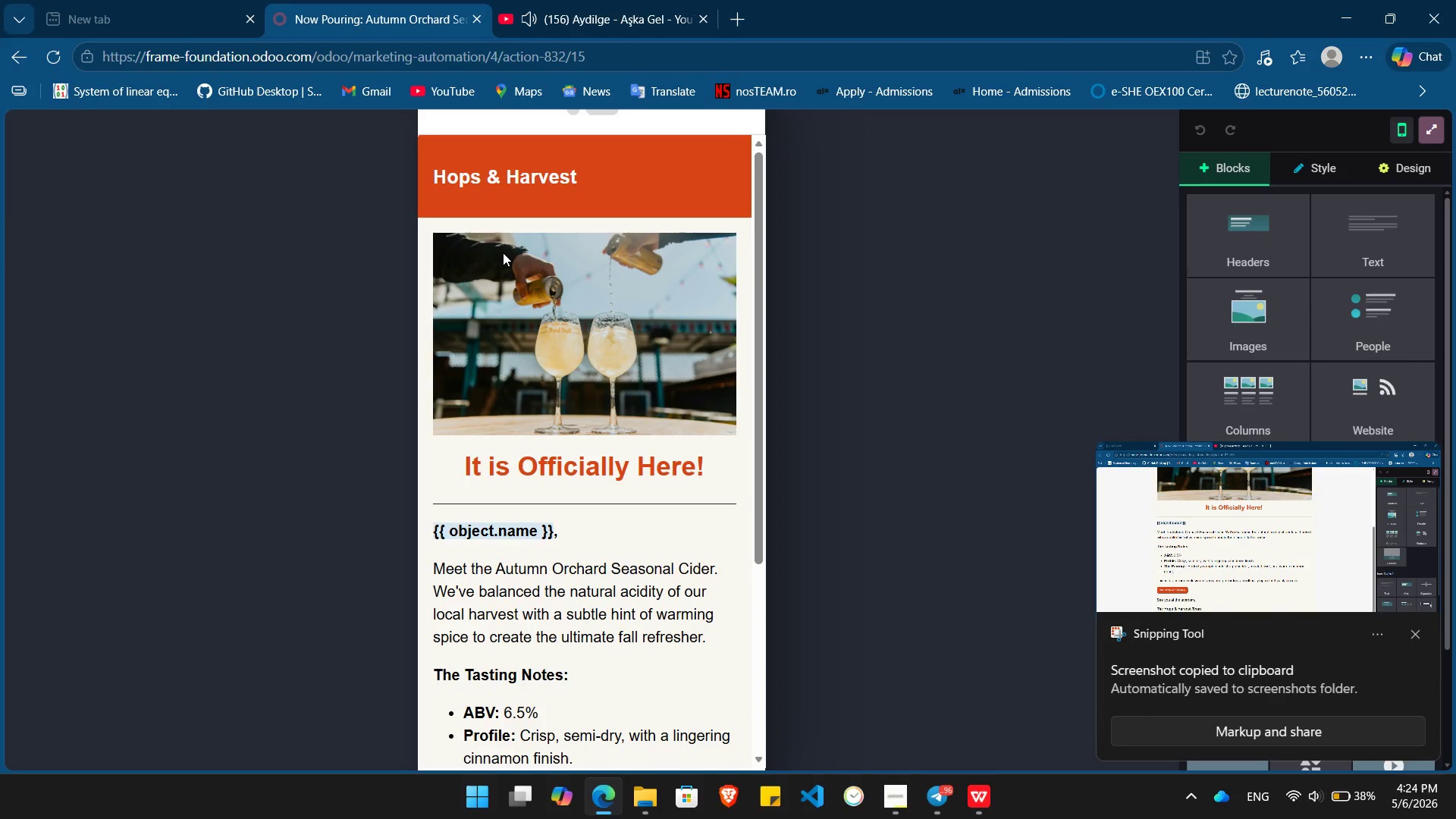 
key(PrintScreen)
 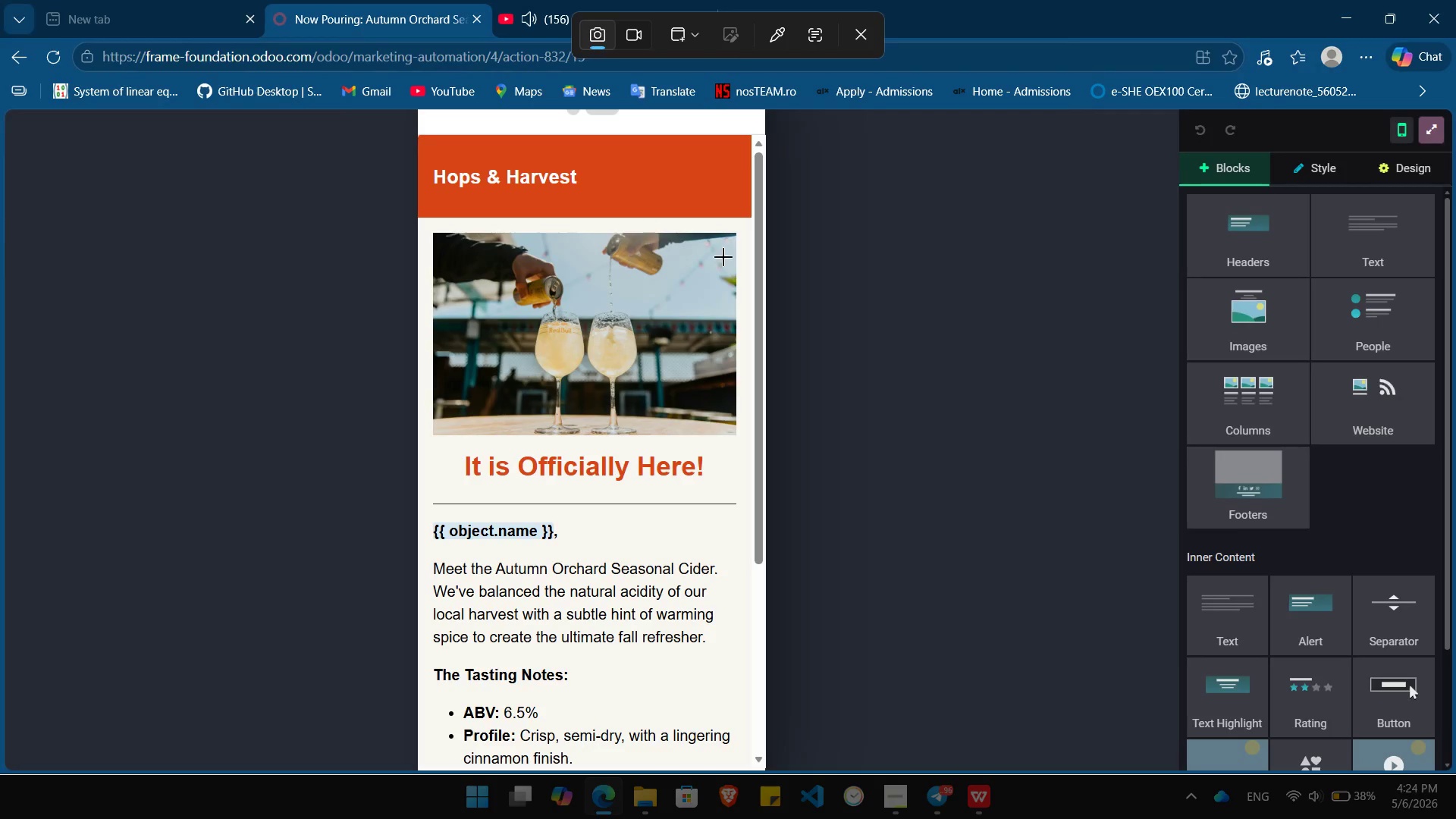 
left_click([846, 340])
 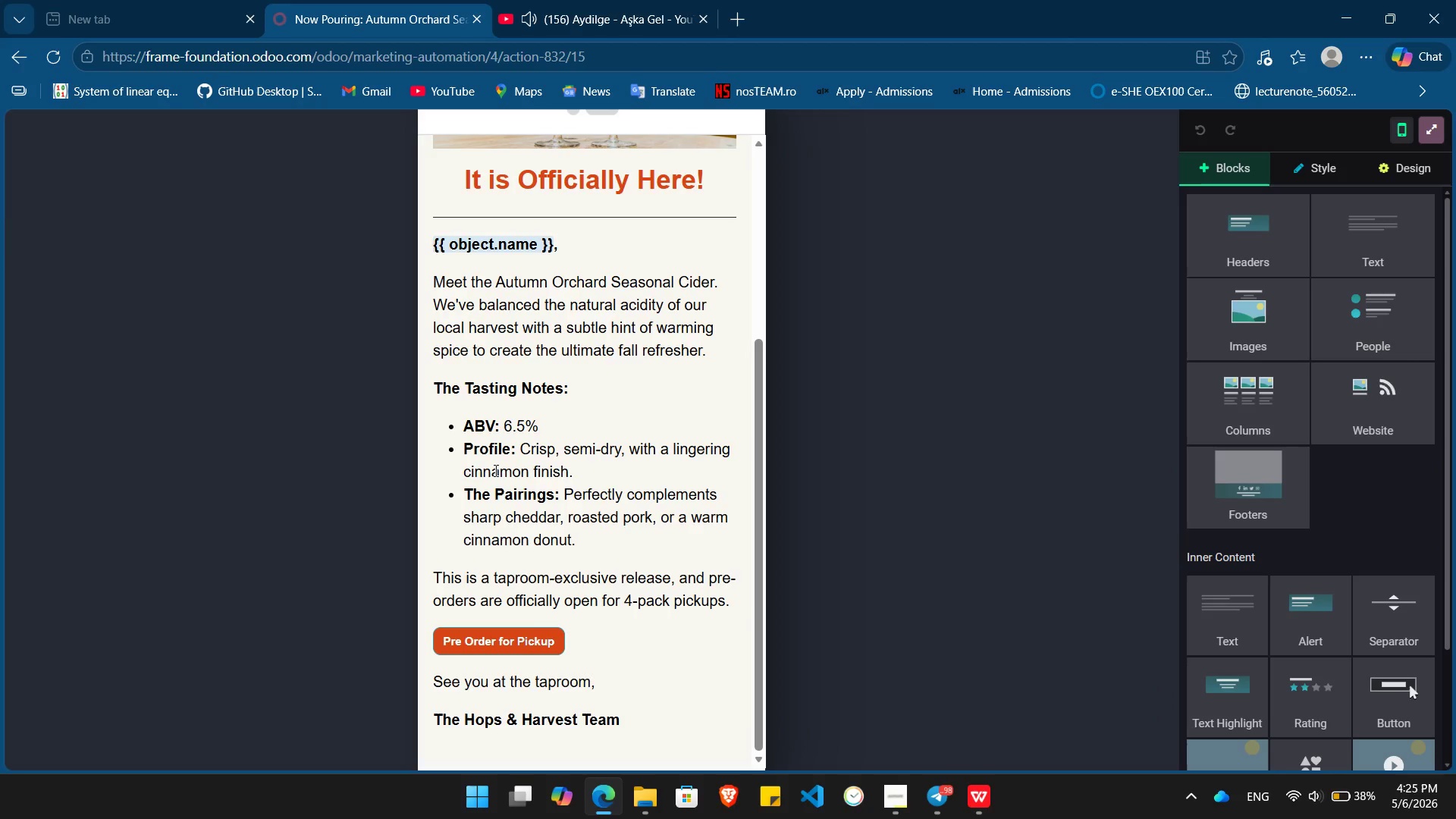 
wait(20.34)
 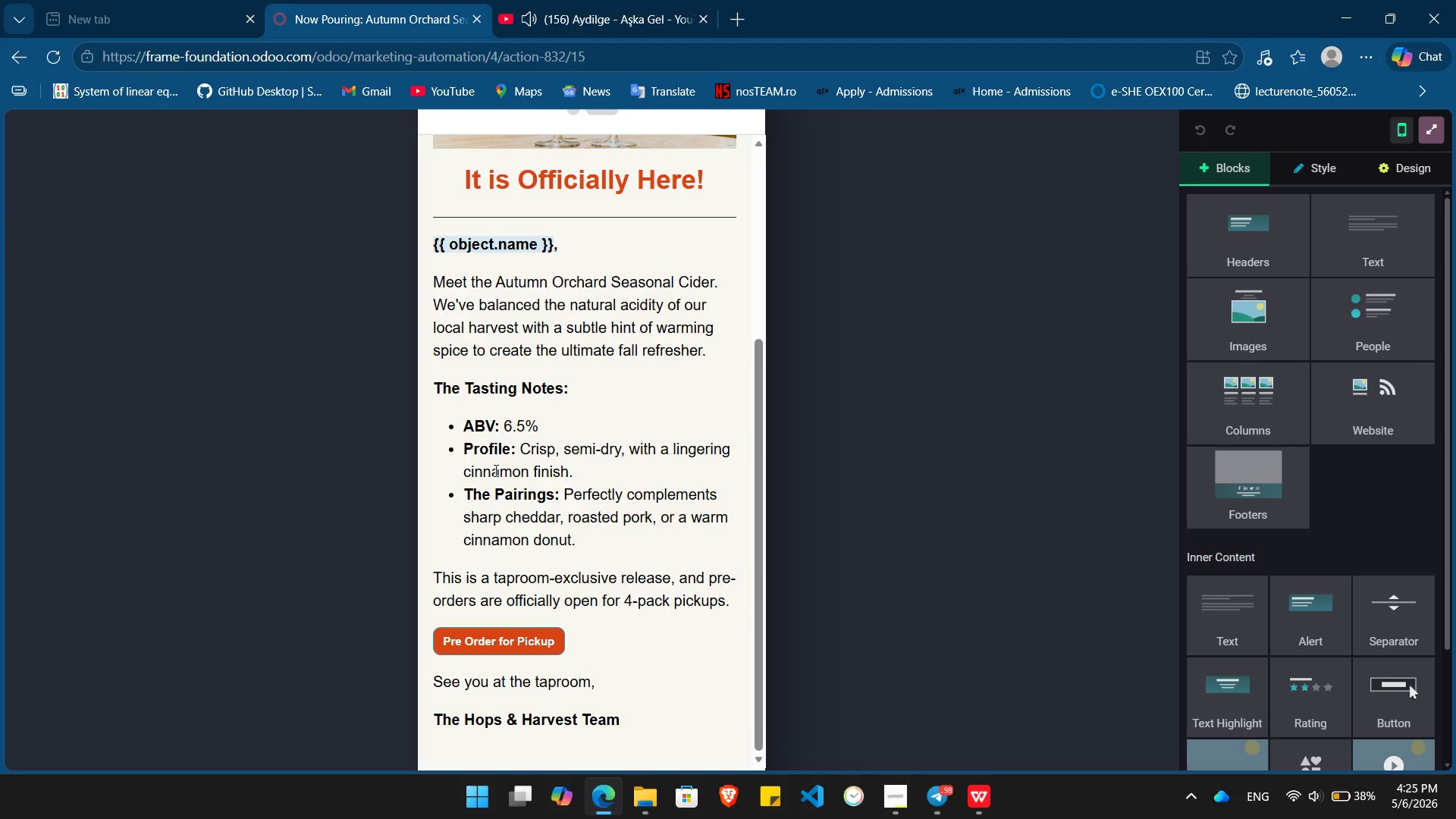 
key(PrintScreen)
 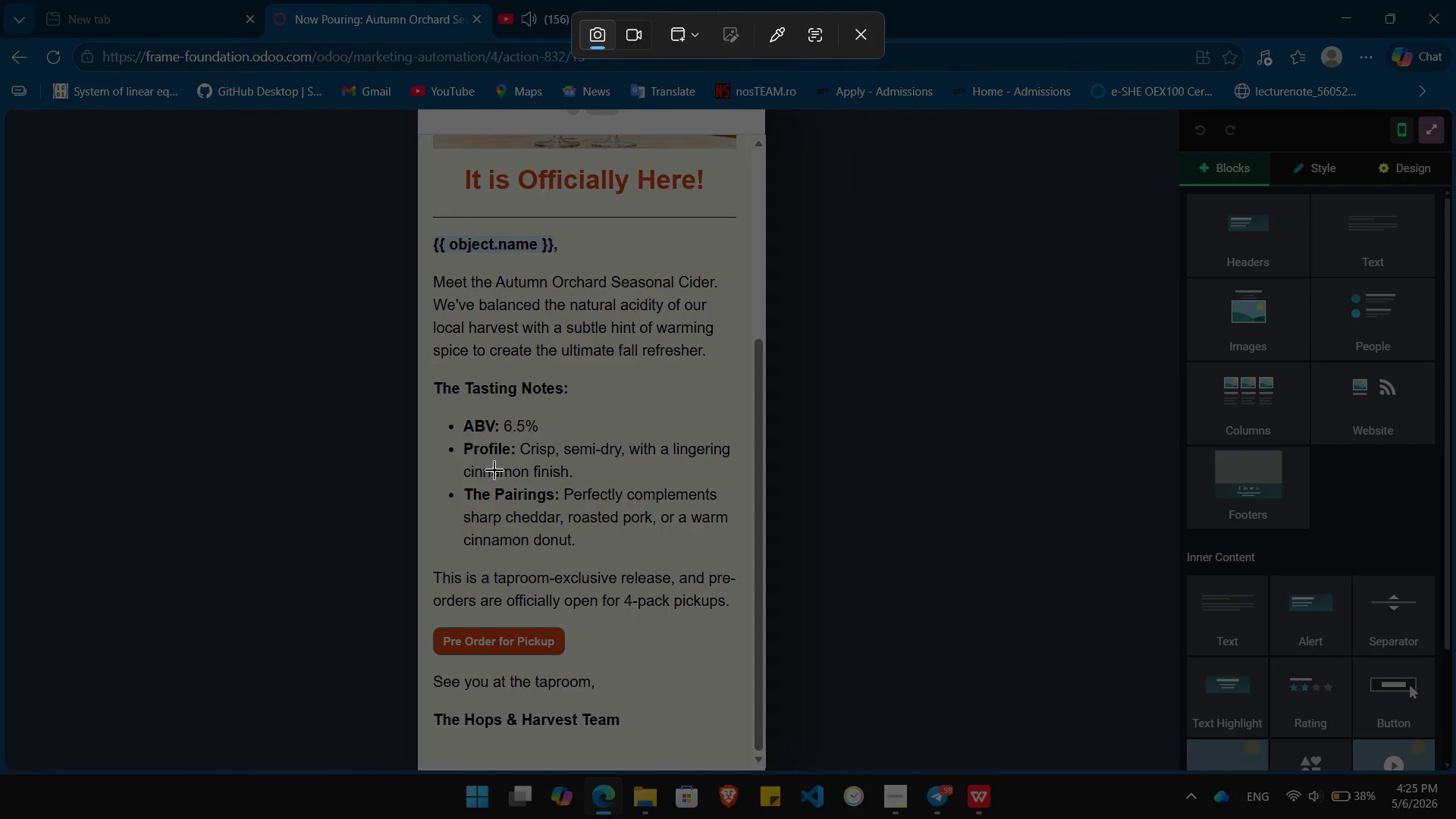 
left_click([494, 470])
 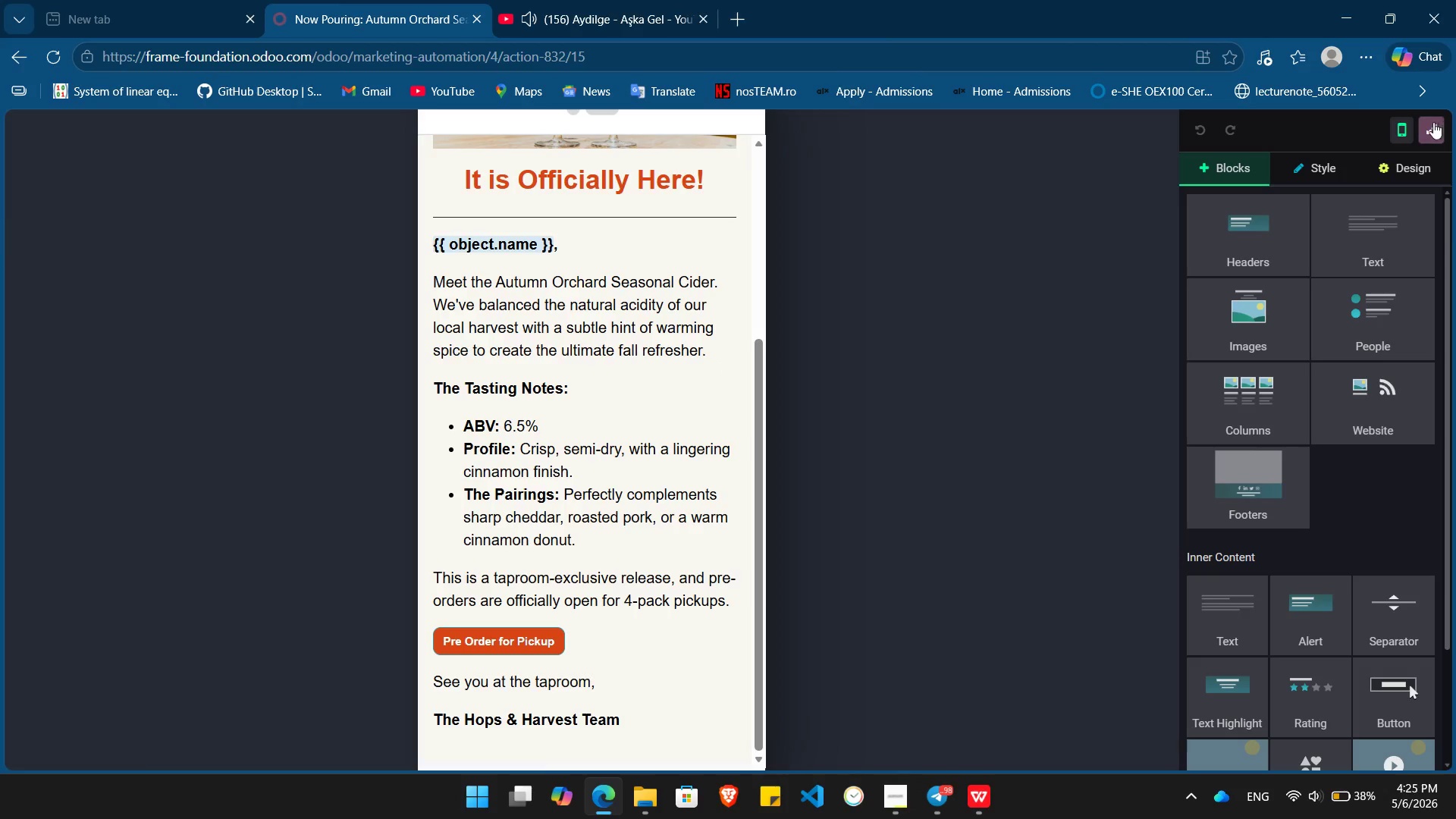 
left_click([1429, 128])
 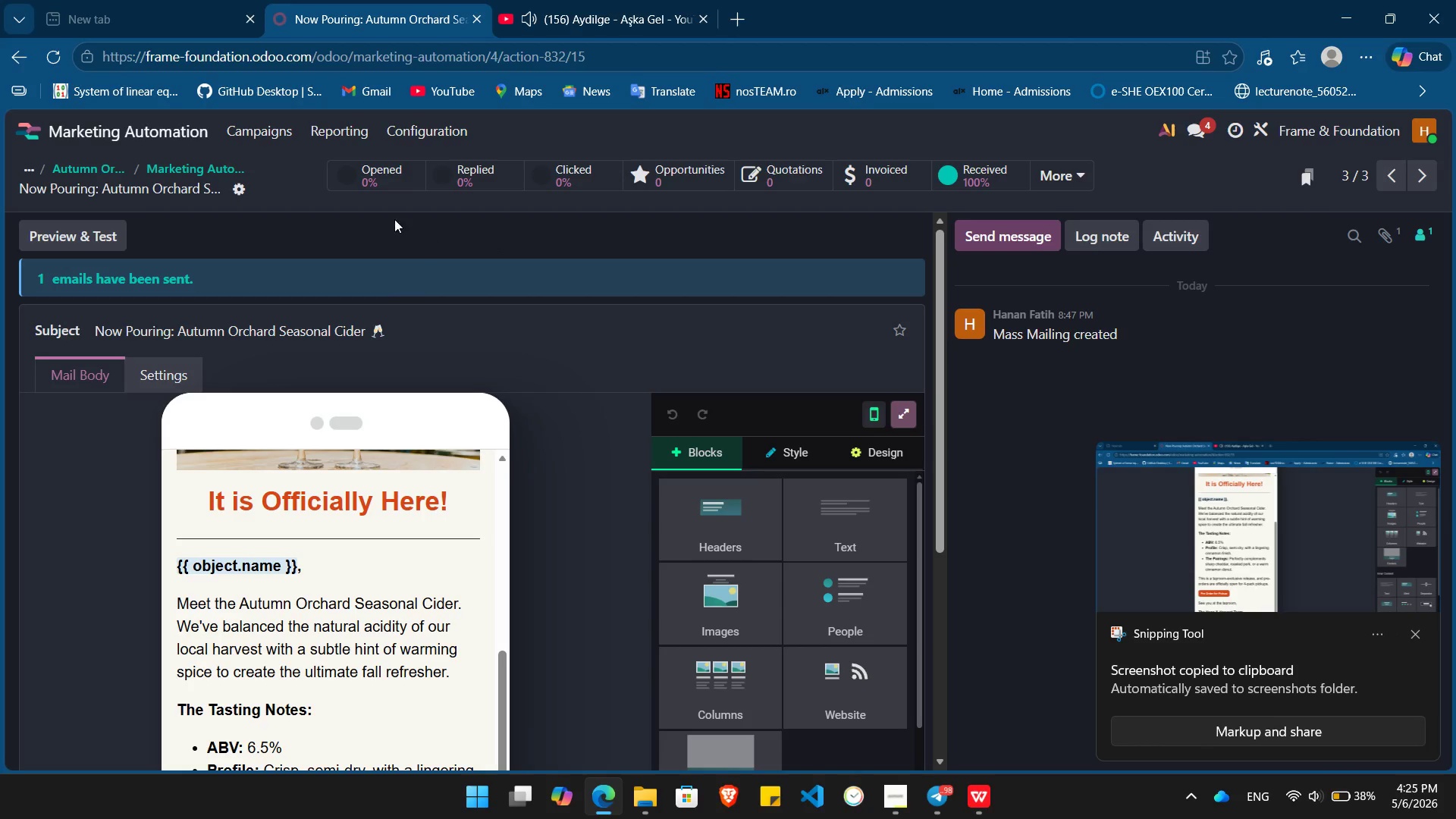 
left_click([178, 163])
 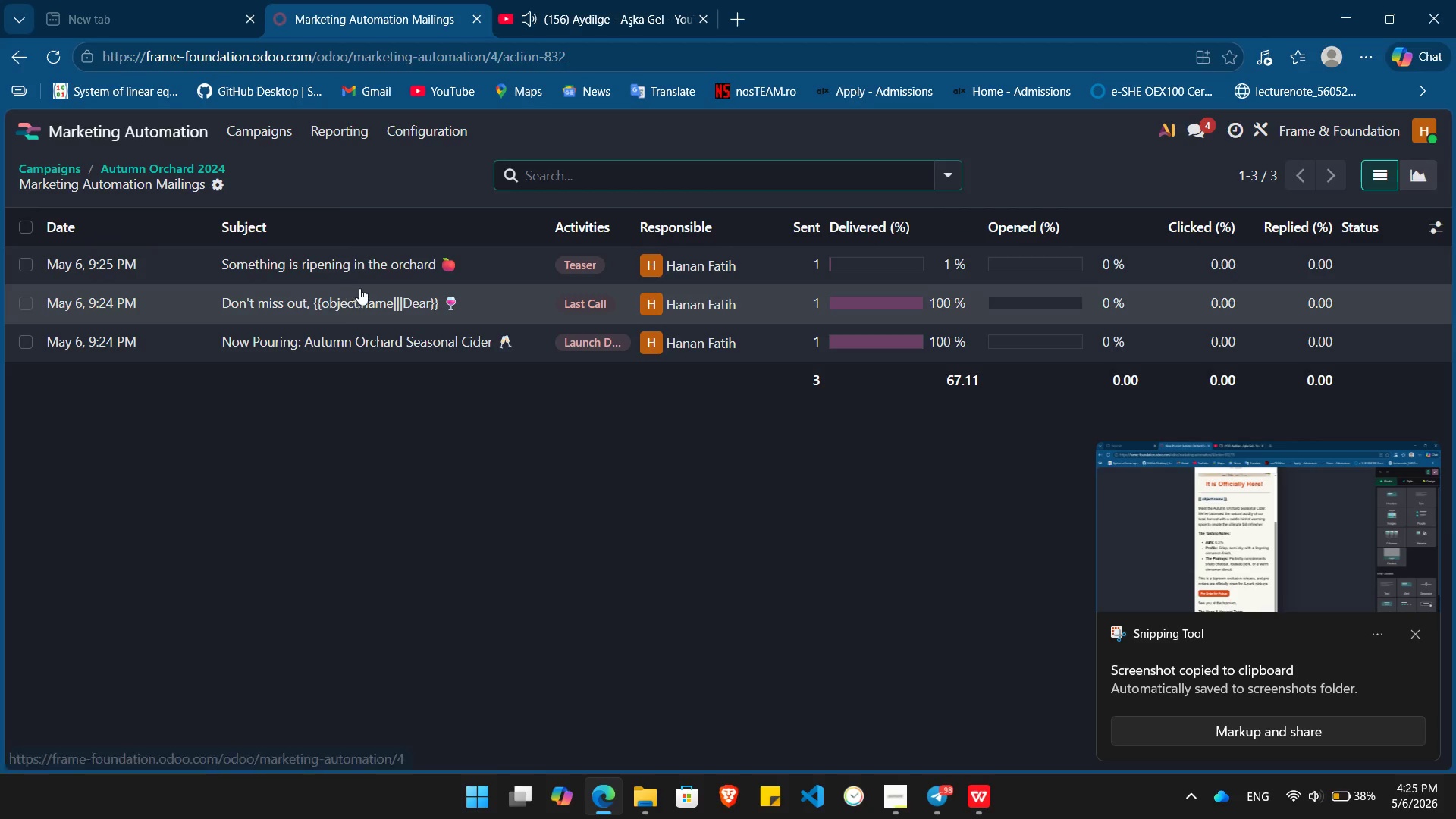 
left_click([368, 293])
 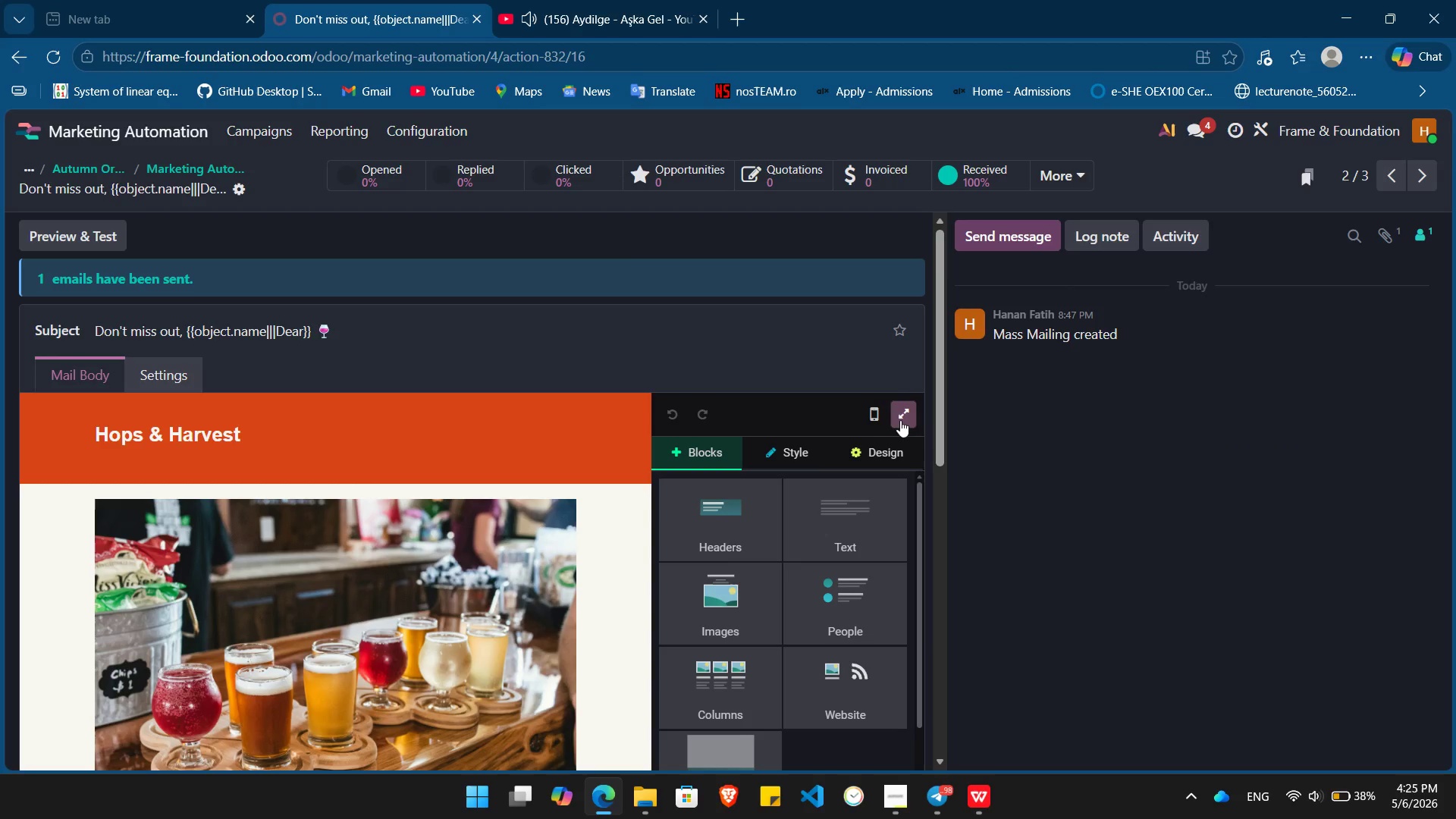 
left_click([905, 410])
 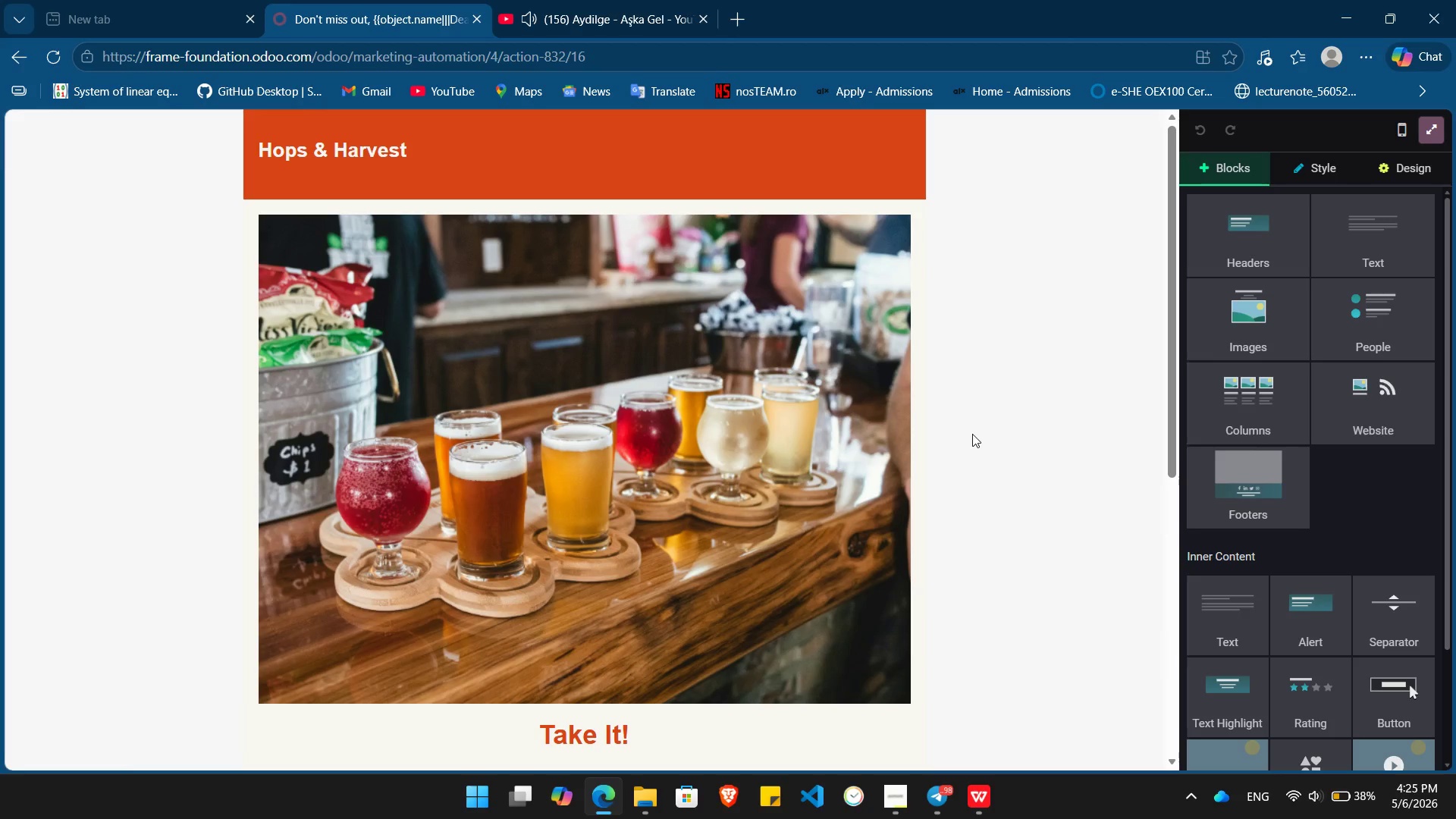 
key(PrintScreen)
 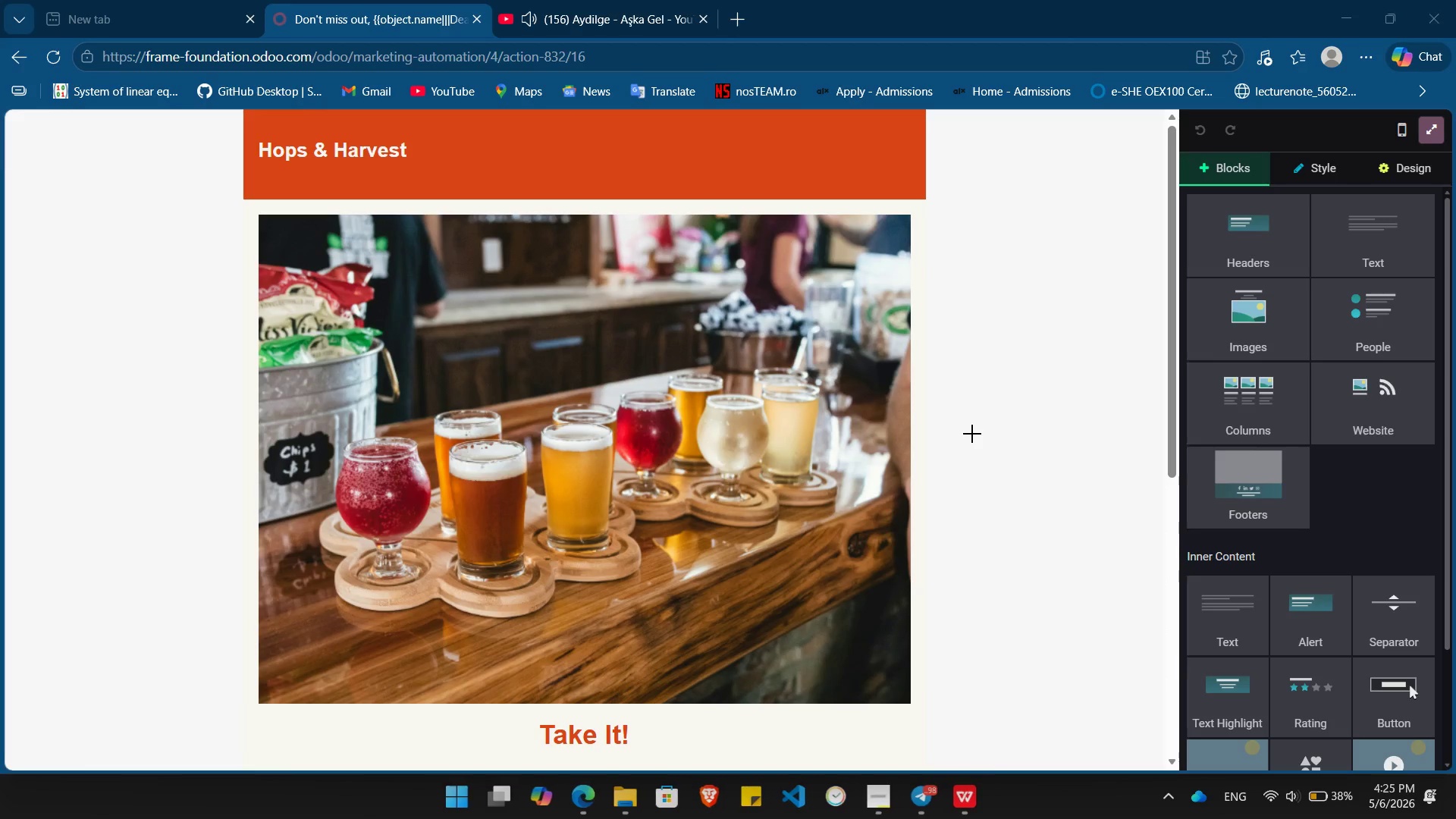 
left_click([972, 434])
 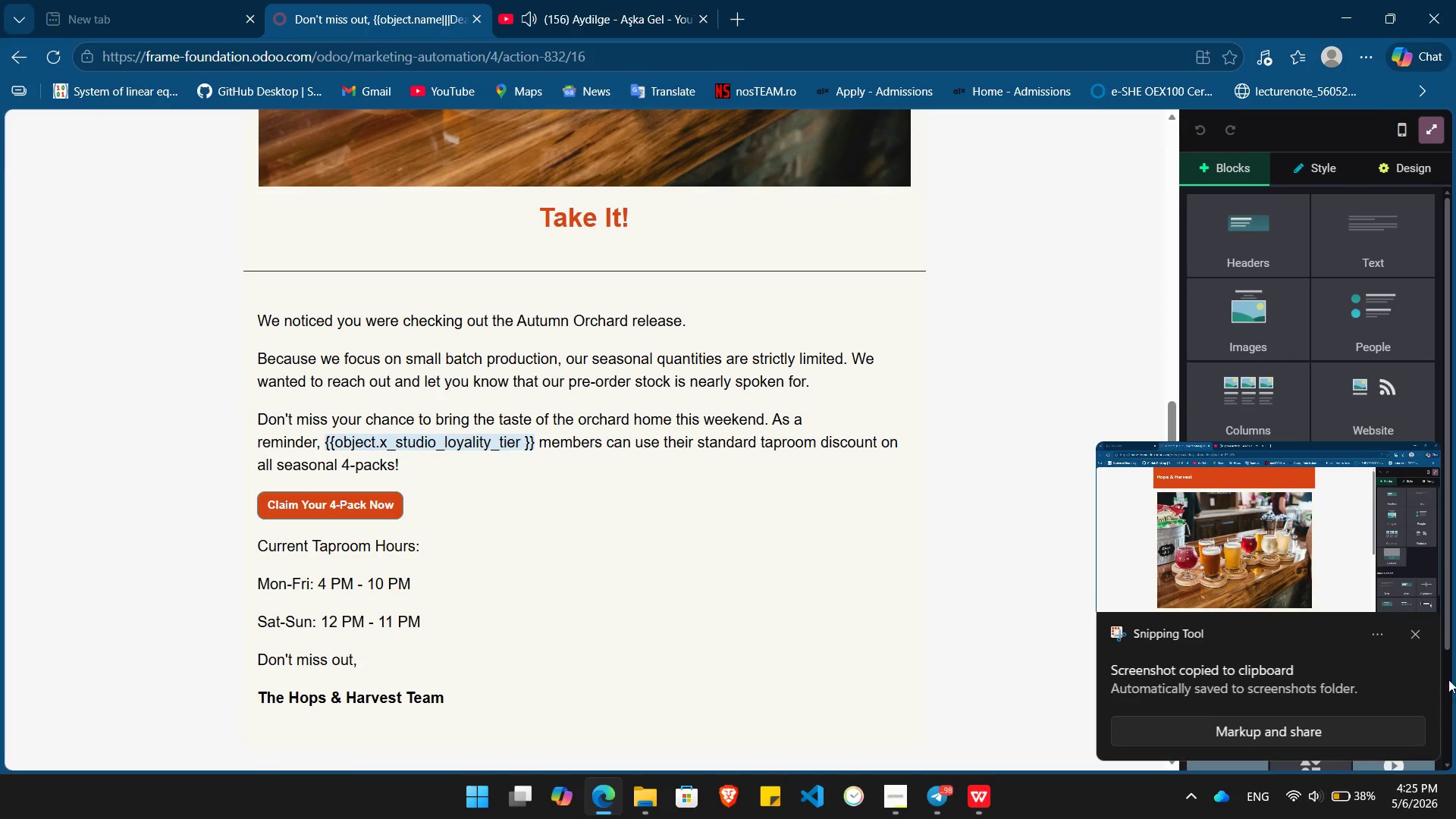 
wait(5.33)
 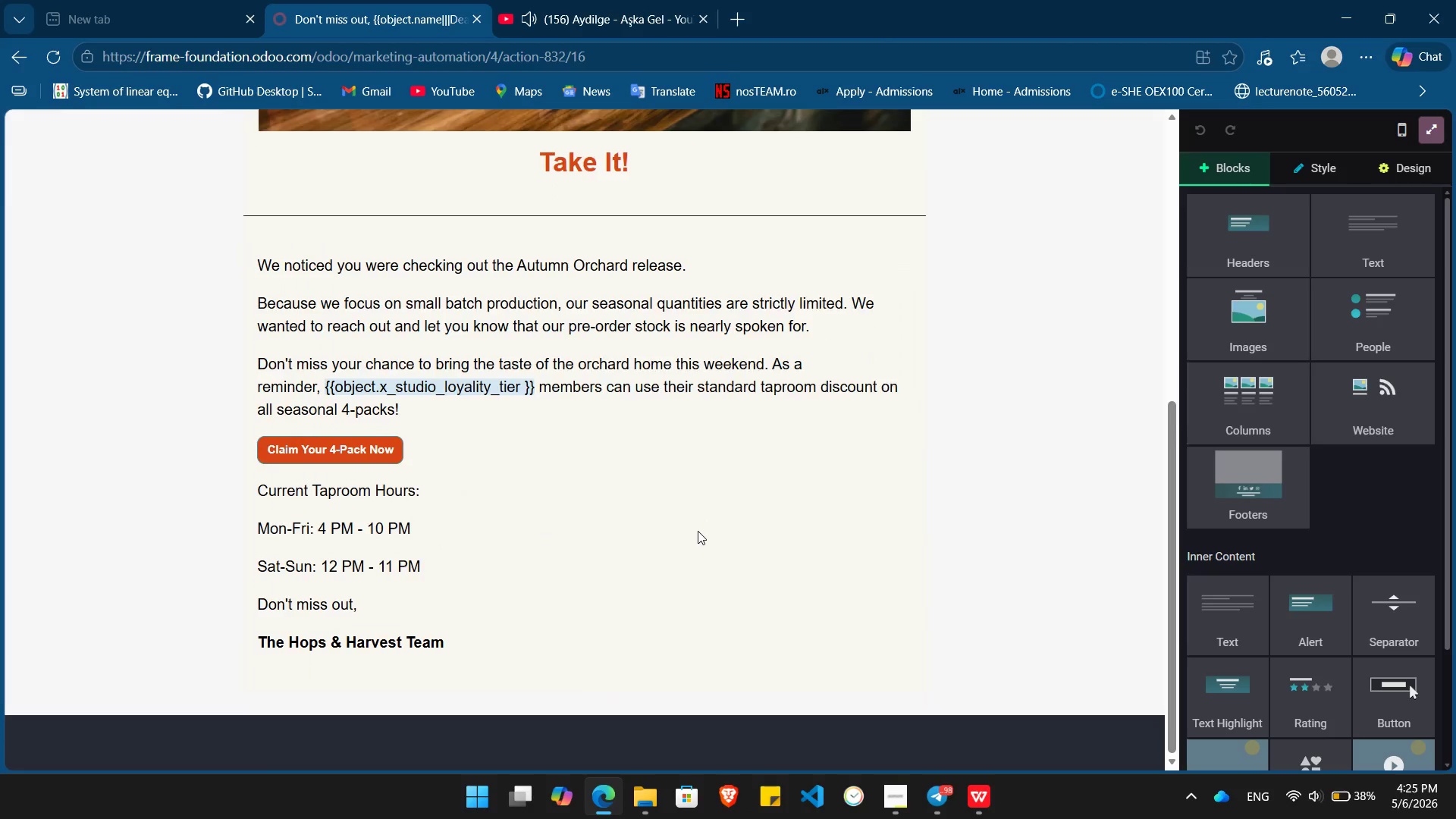 
left_click([1414, 628])
 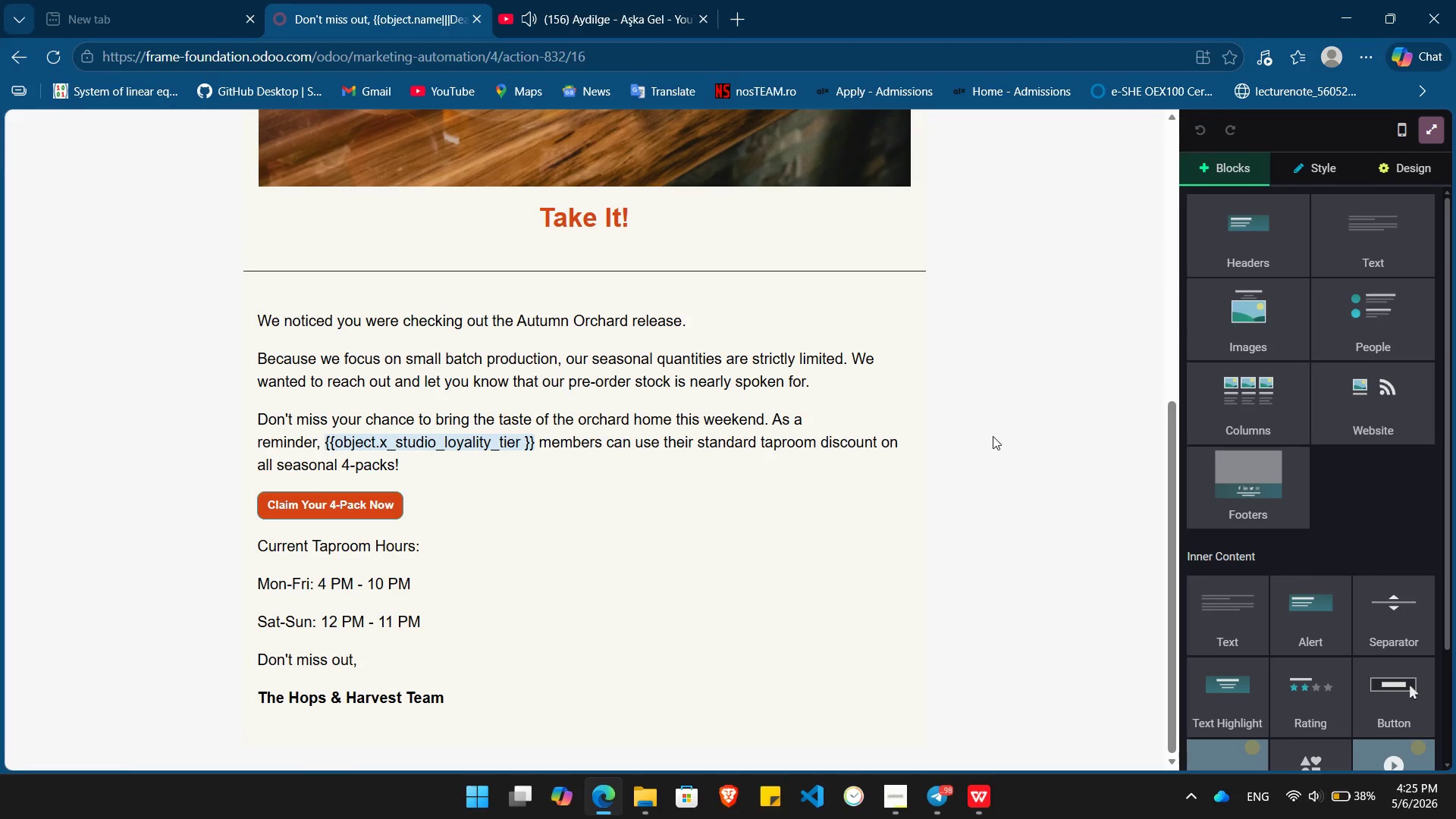 
key(PrintScreen)
 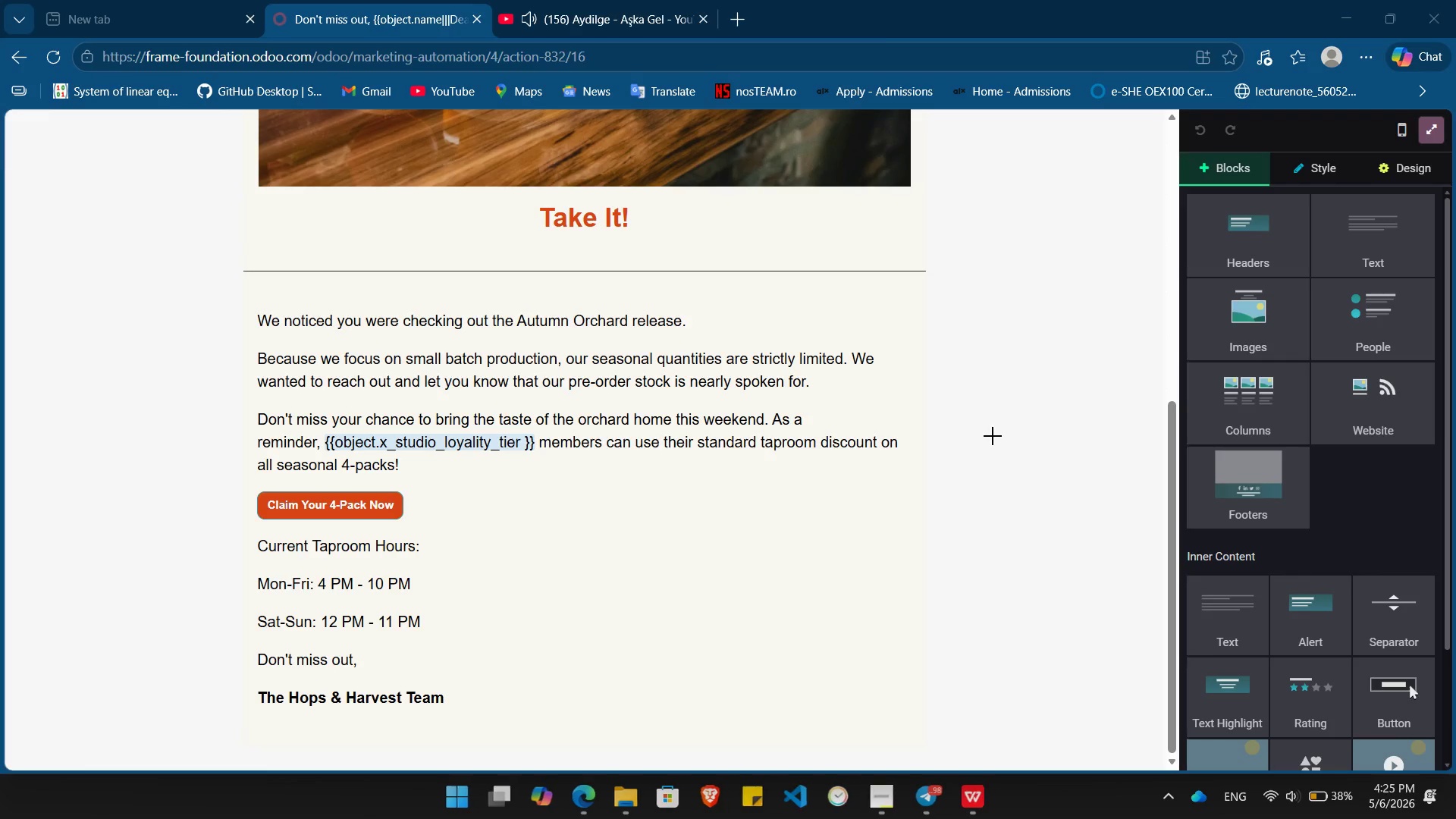 
left_click([993, 436])
 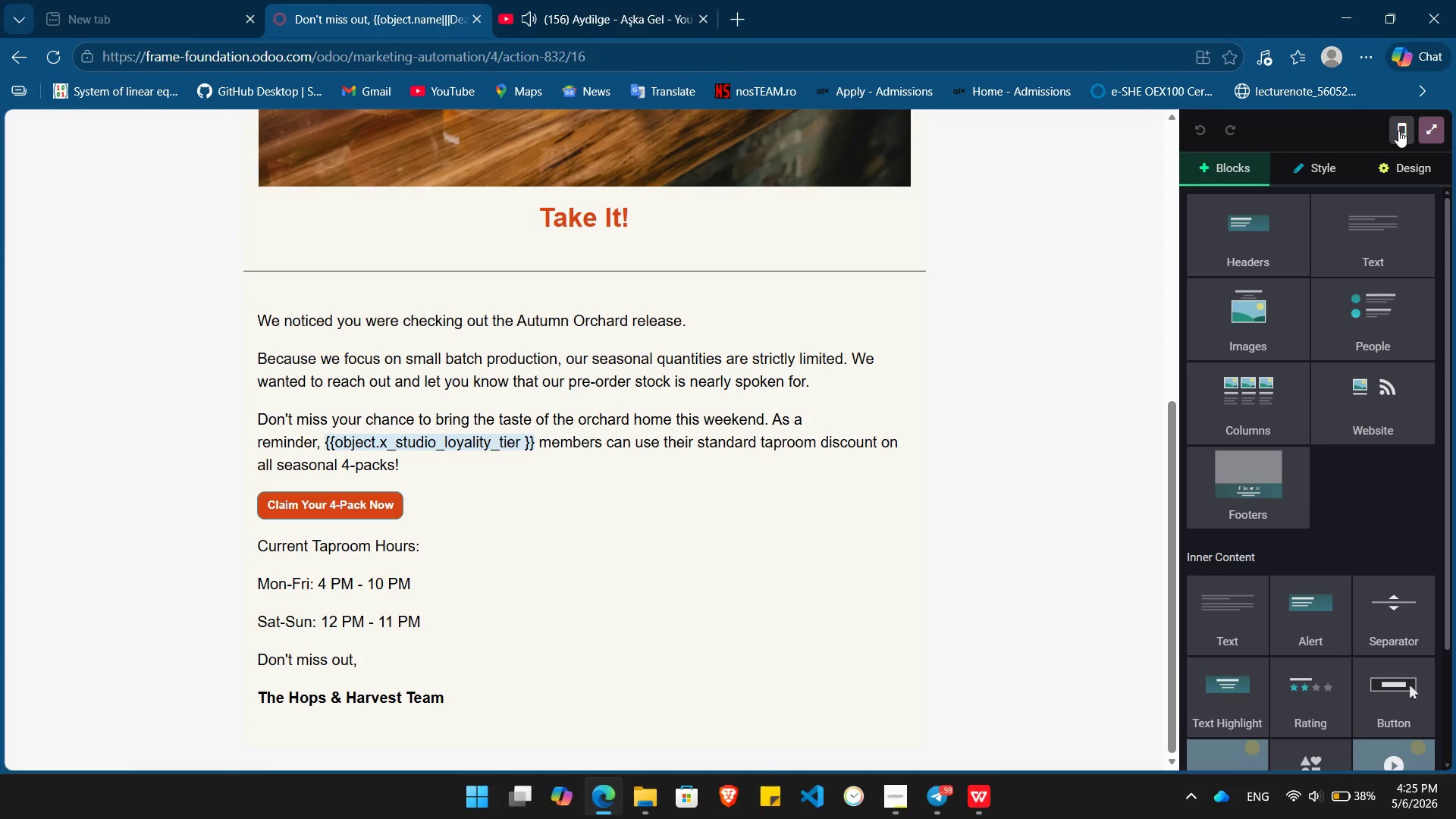 
left_click([1400, 131])
 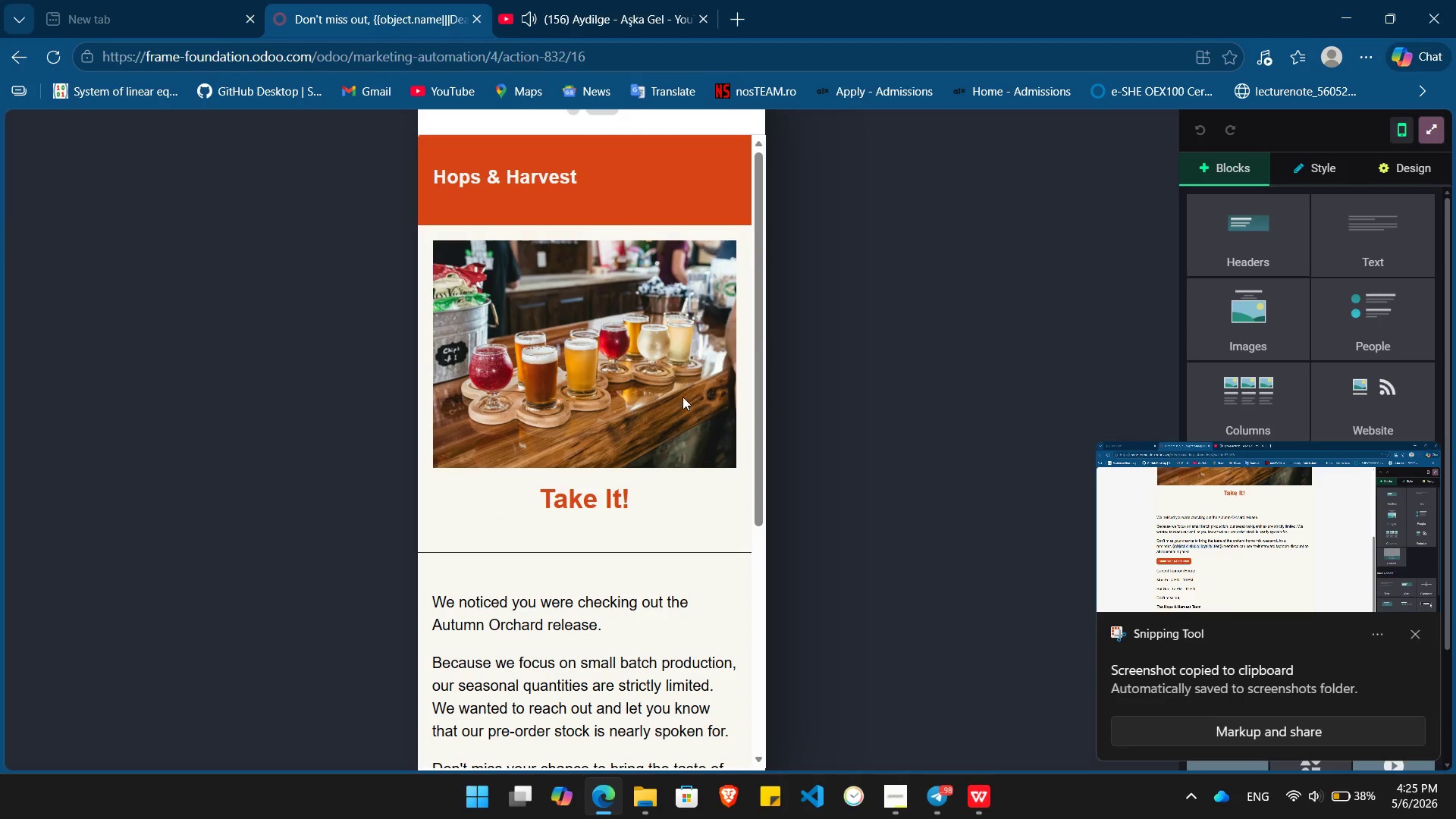 
left_click([890, 598])
 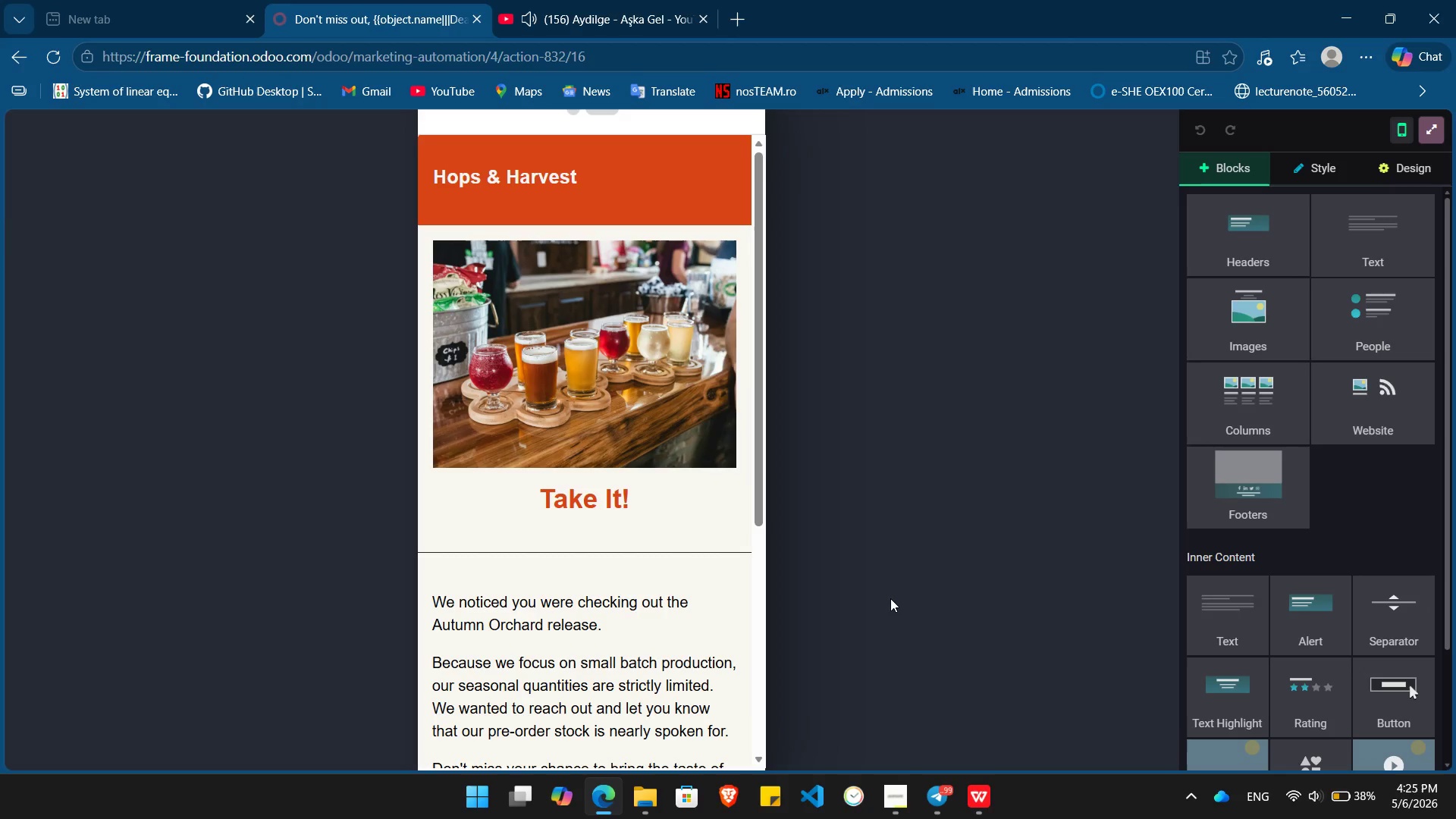 
wait(5.86)
 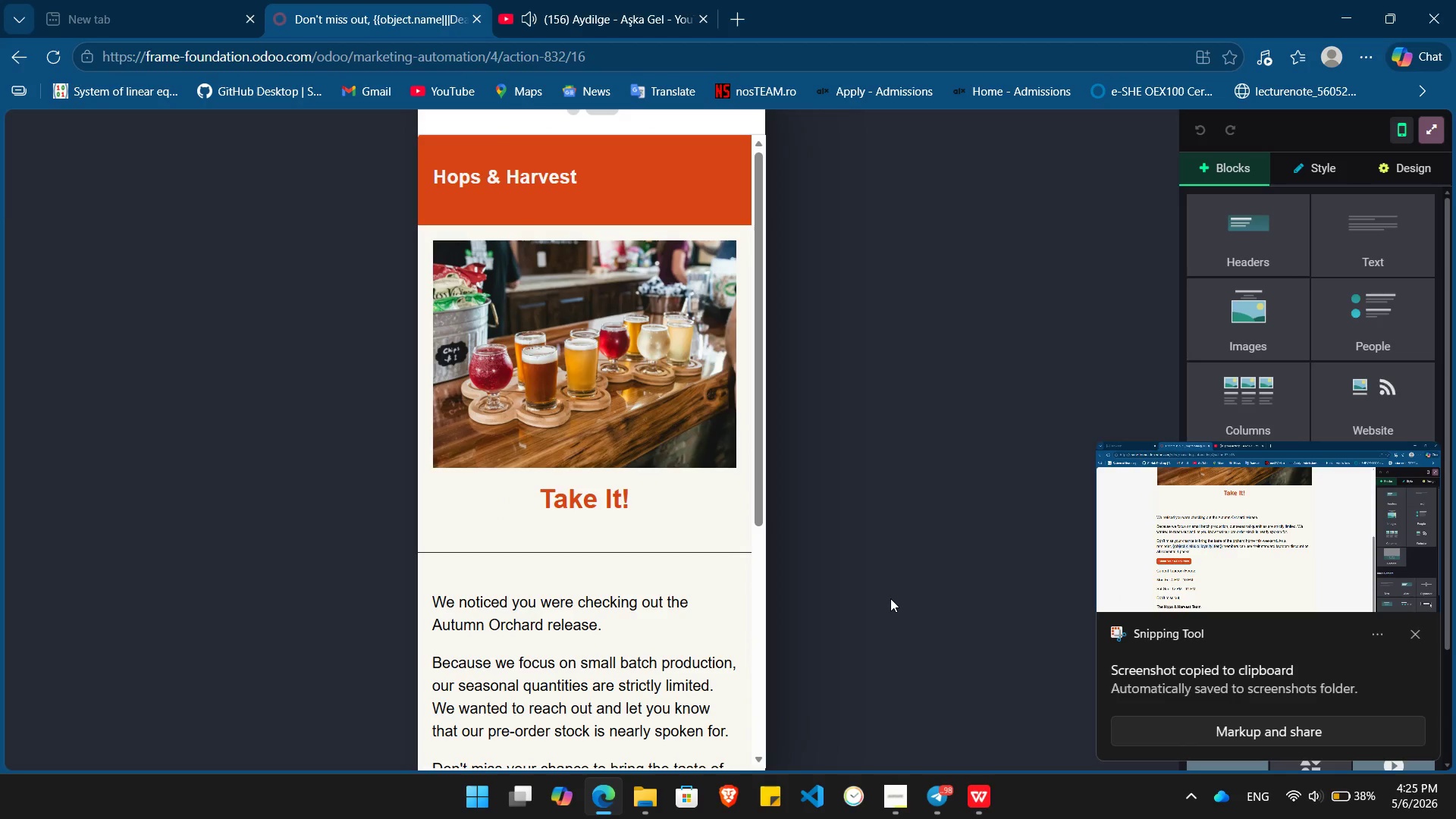 
key(PrintScreen)
 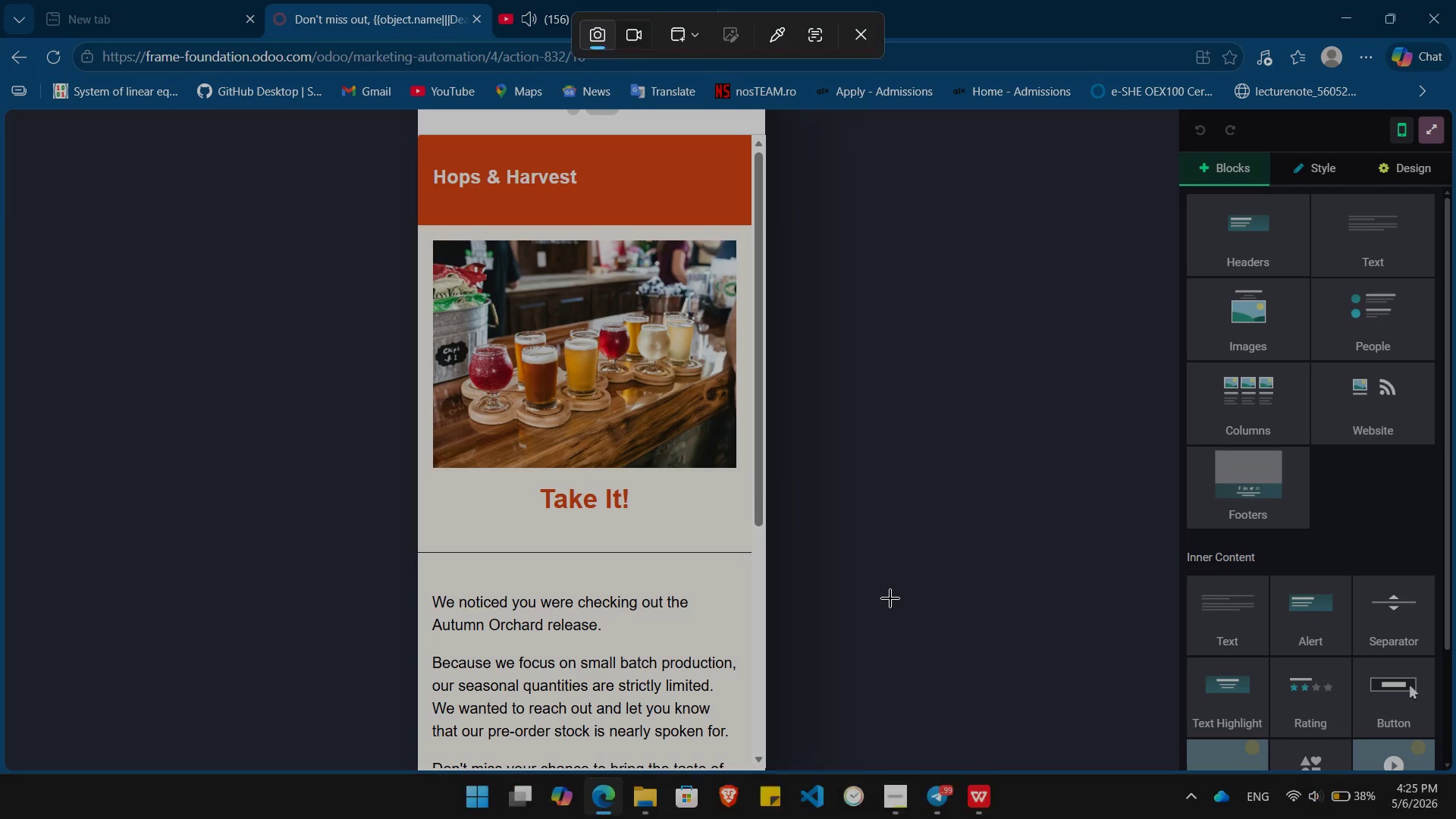 
left_click([890, 598])
 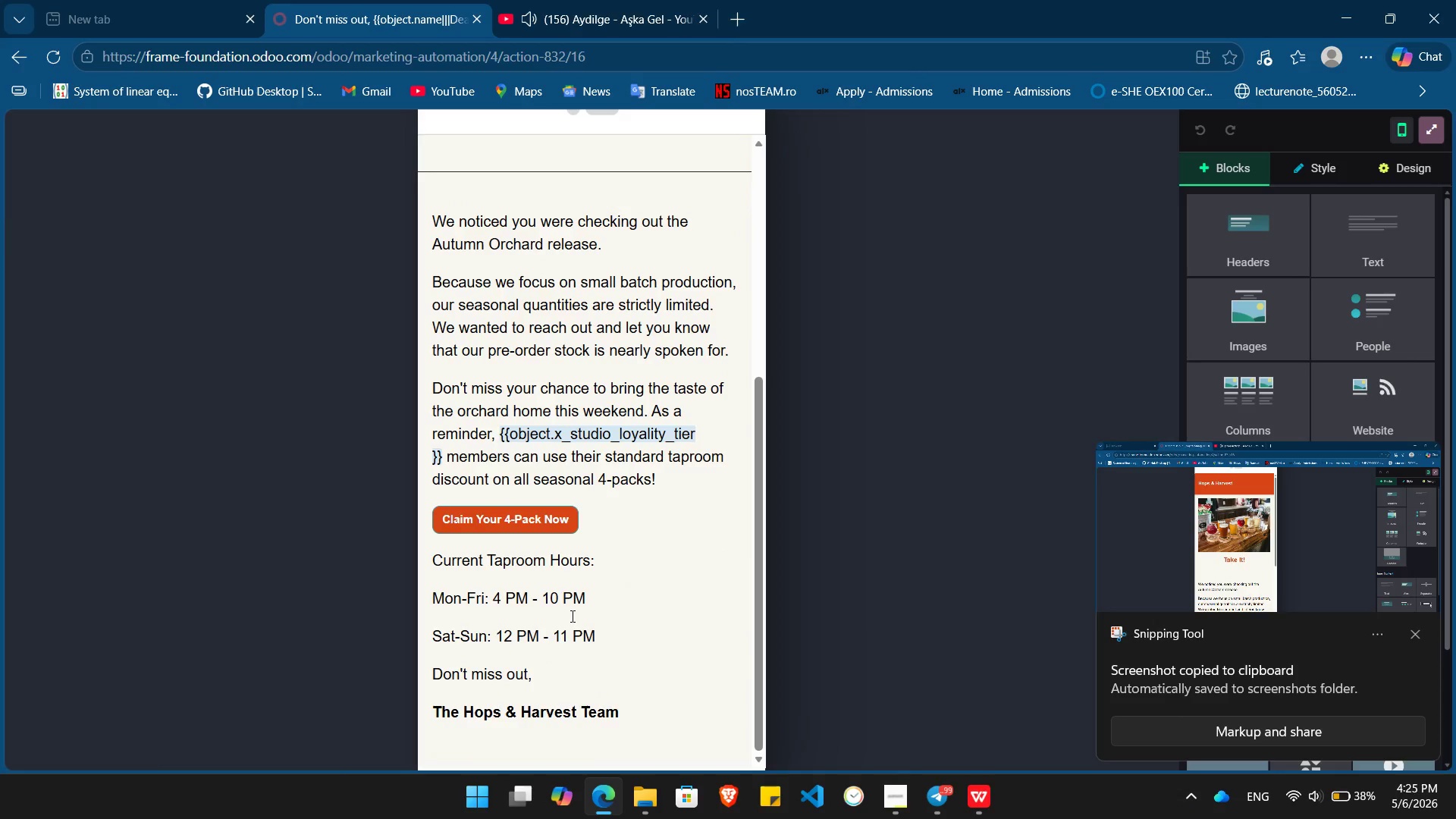 
wait(10.55)
 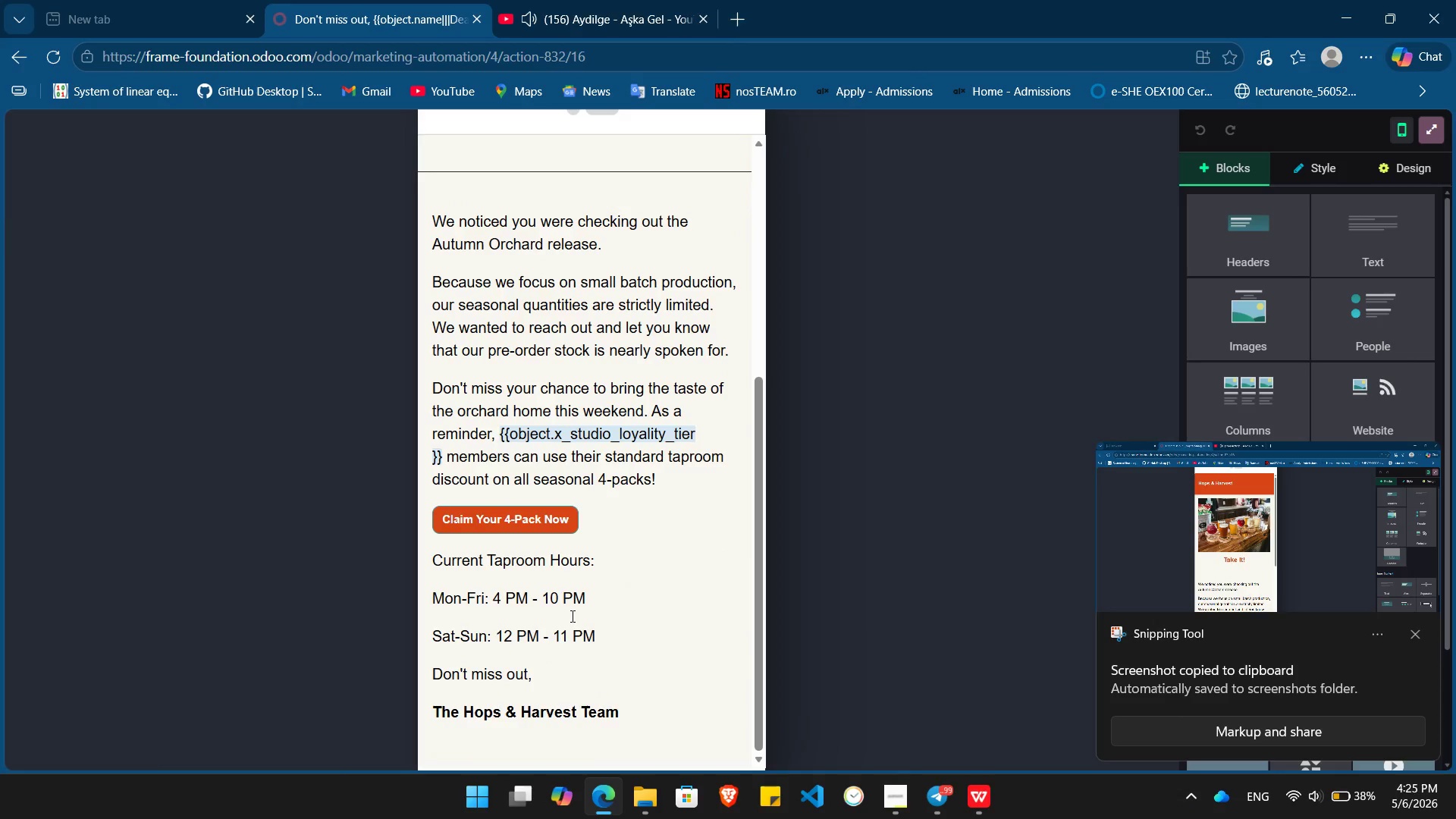 
key(PrintScreen)
 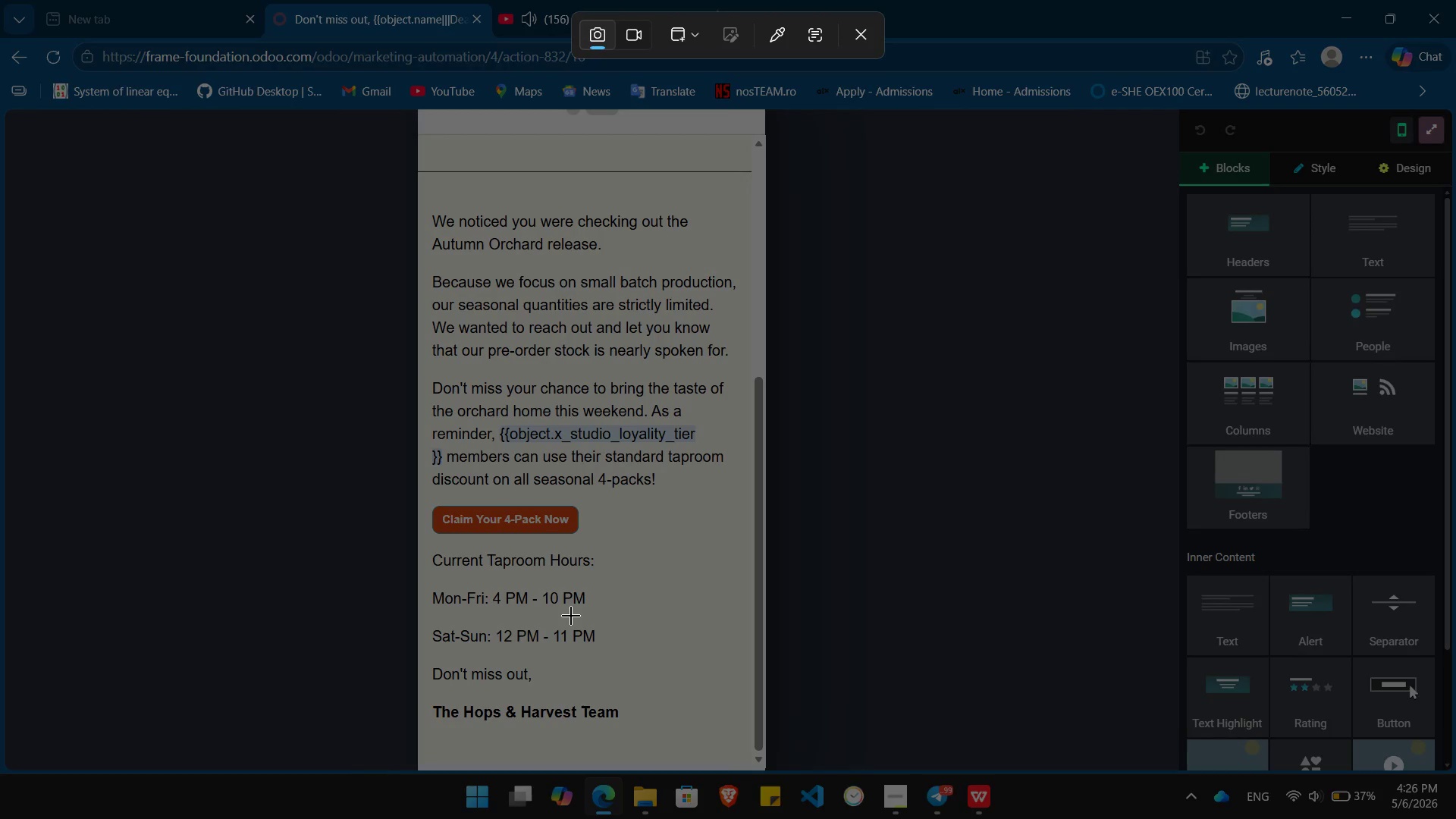 
left_click([571, 616])
 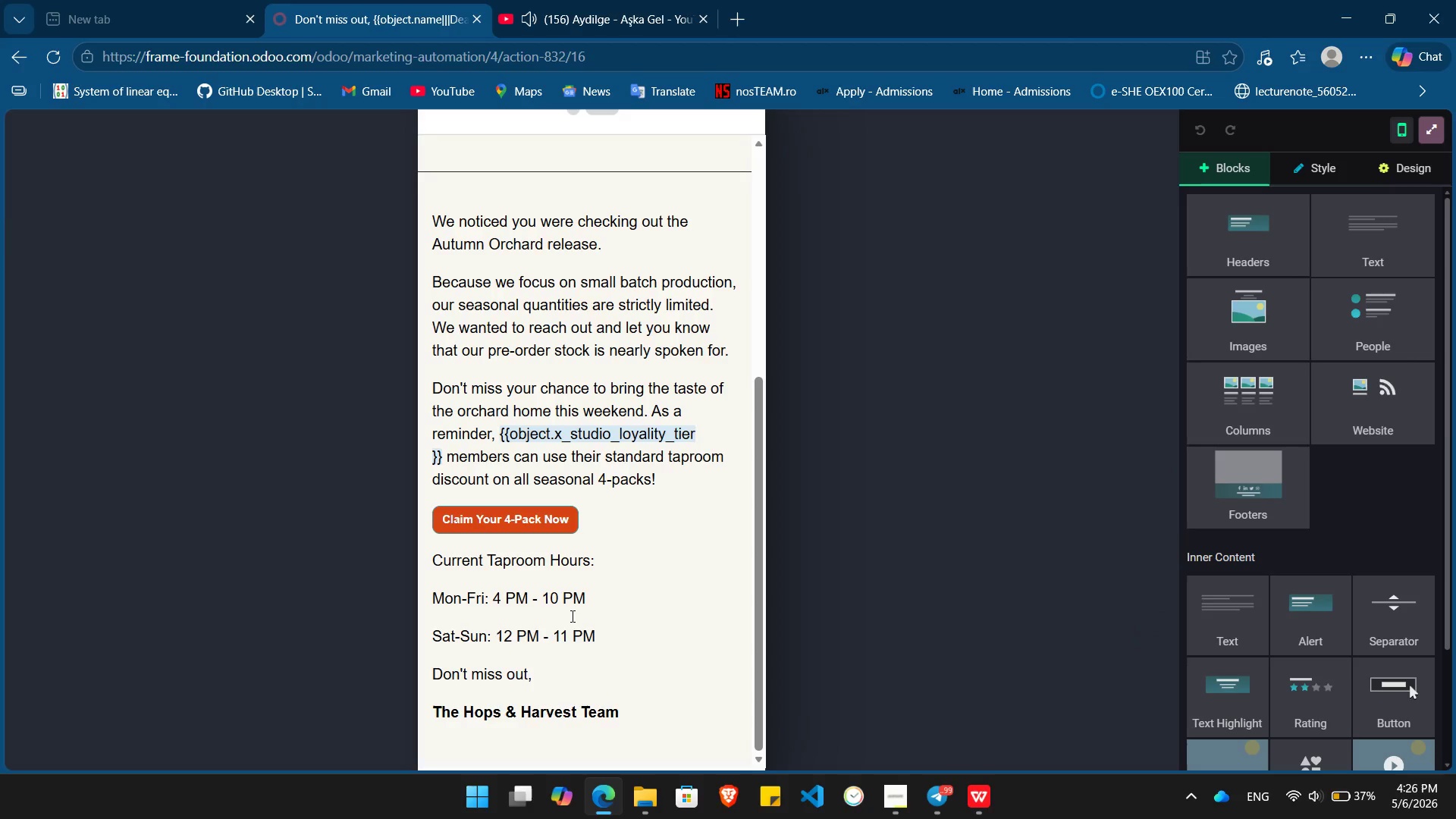 
wait(14.98)
 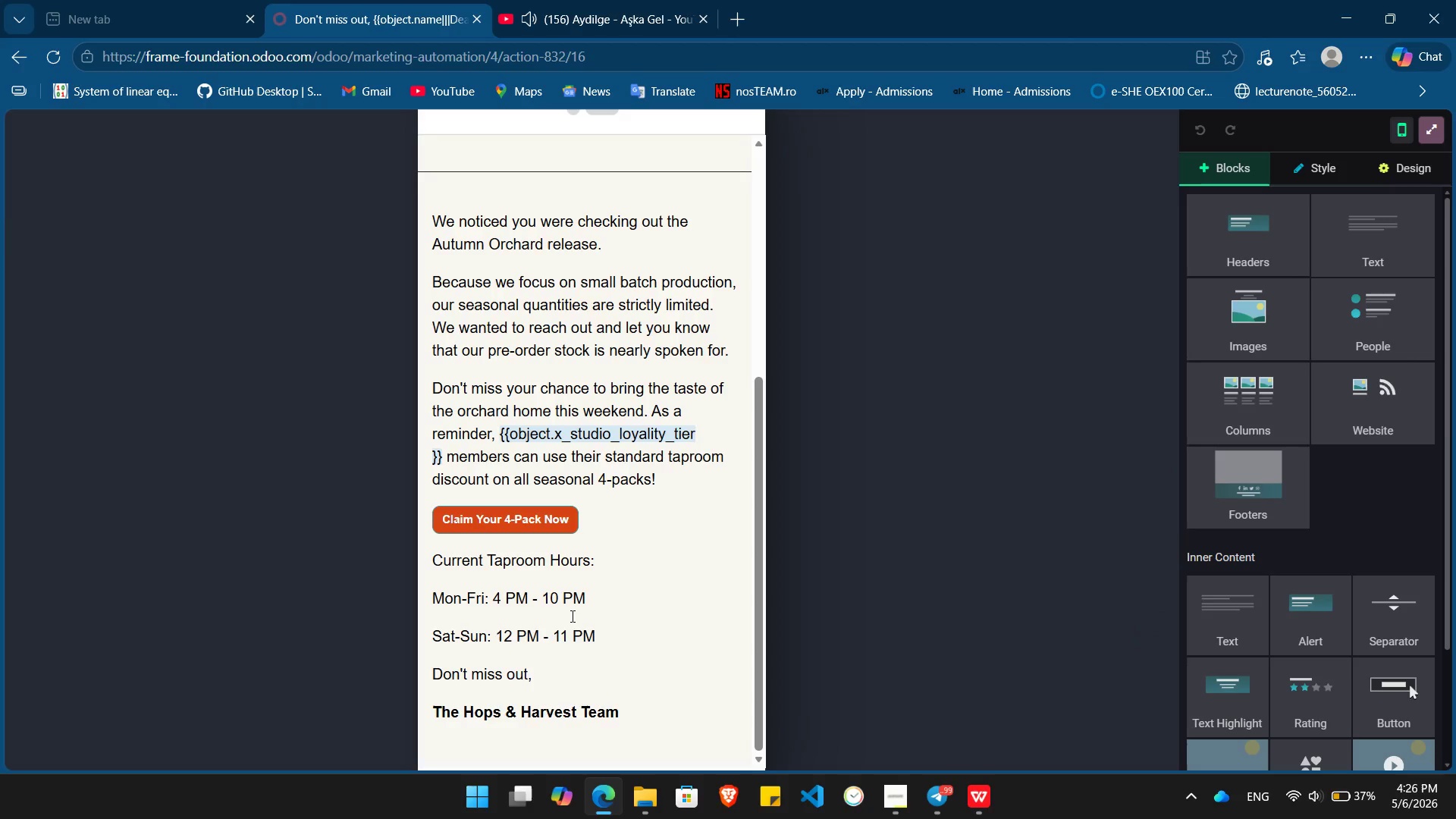 
left_click([1429, 133])
 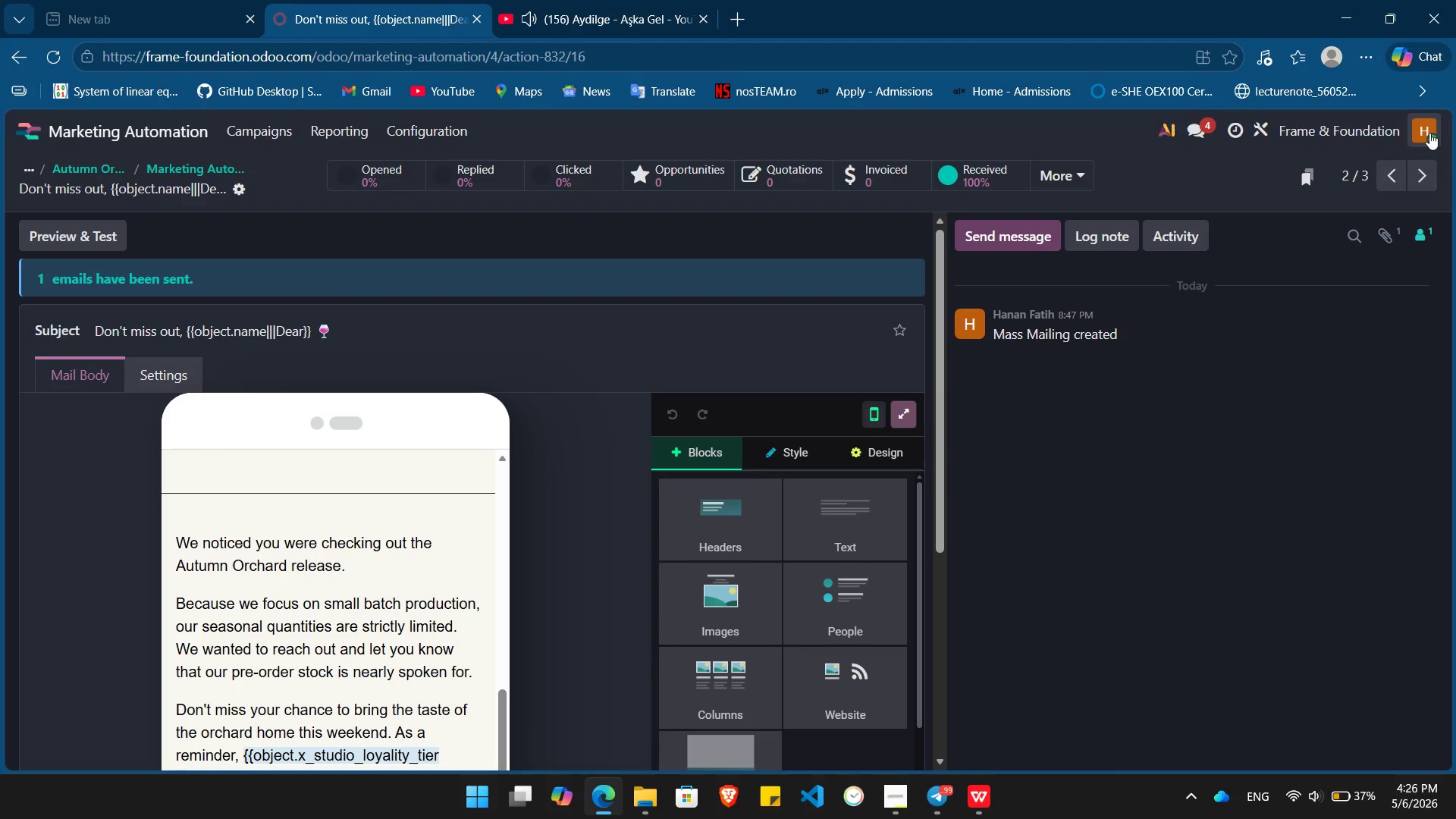 
wait(16.41)
 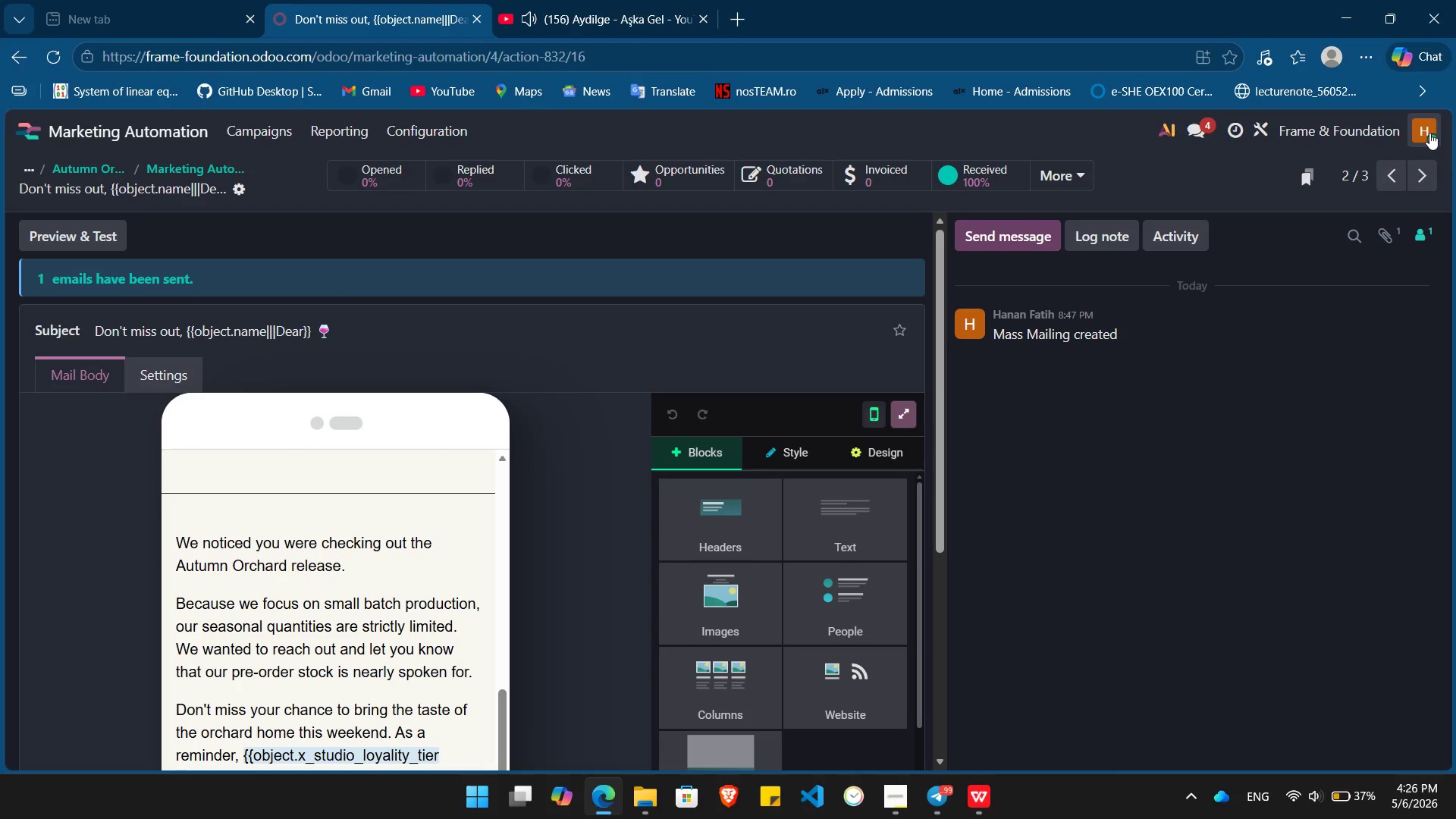 
left_click([203, 165])
 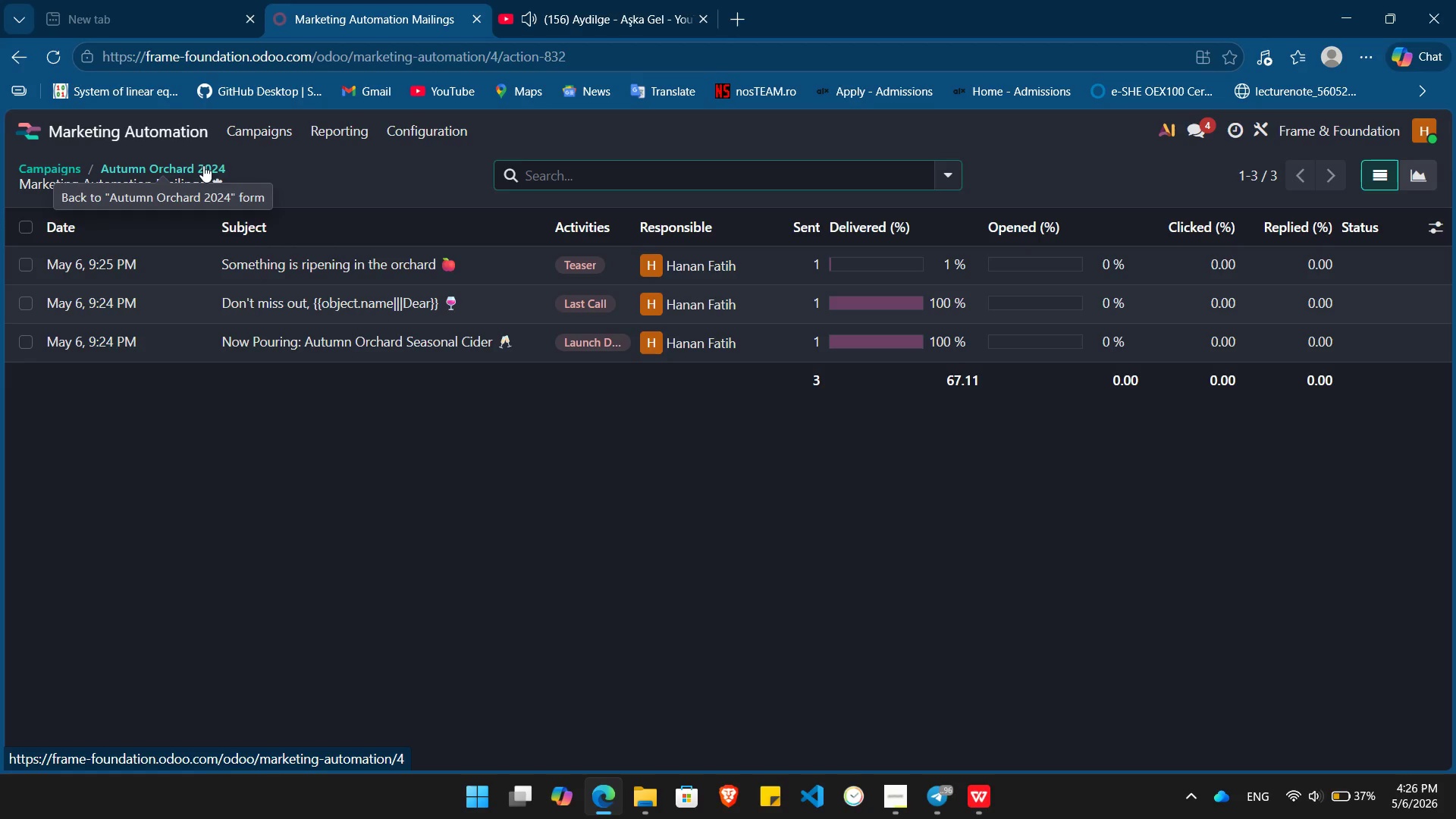 
left_click([453, 554])
 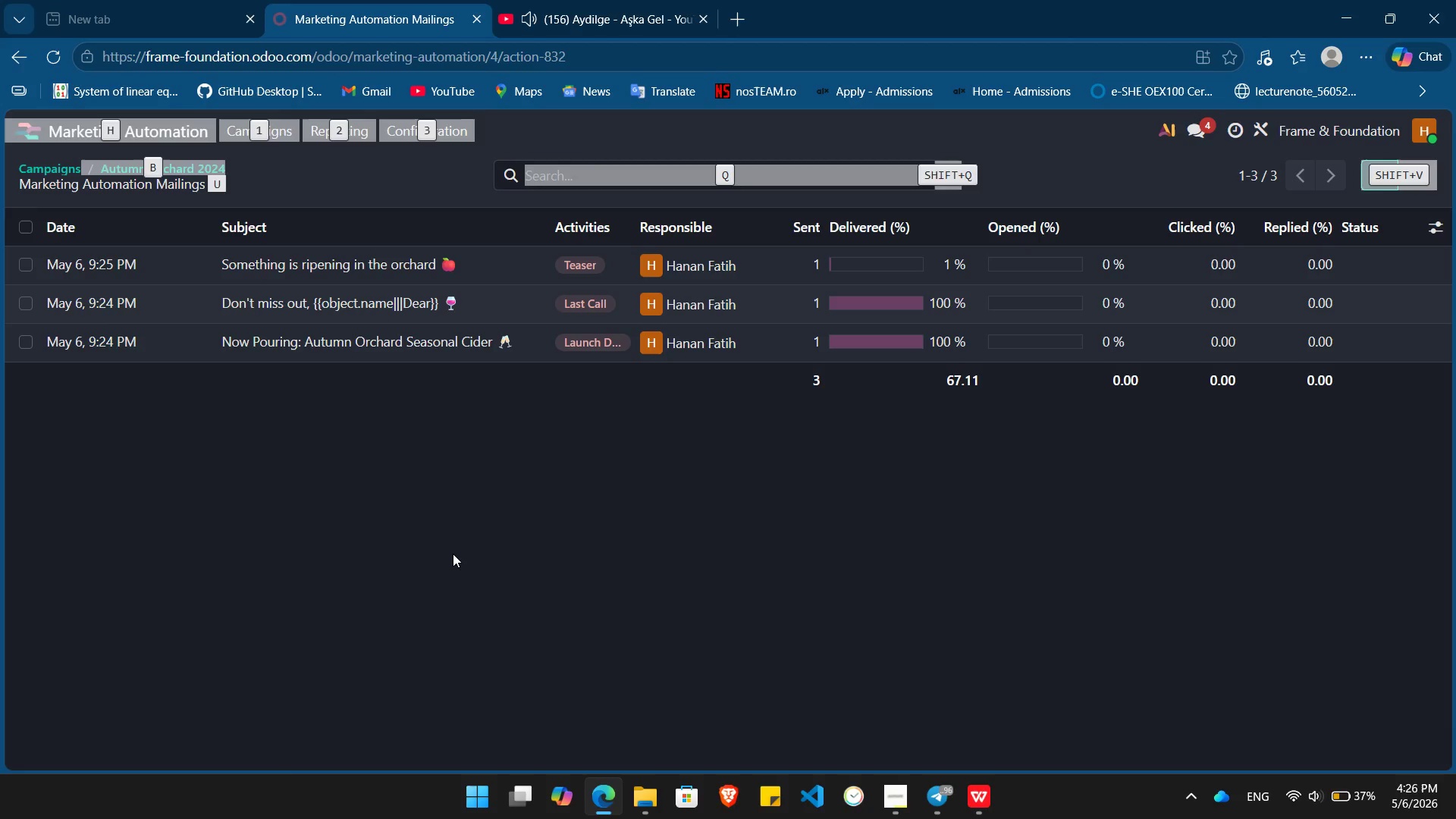 
key(Alt+Tab)